 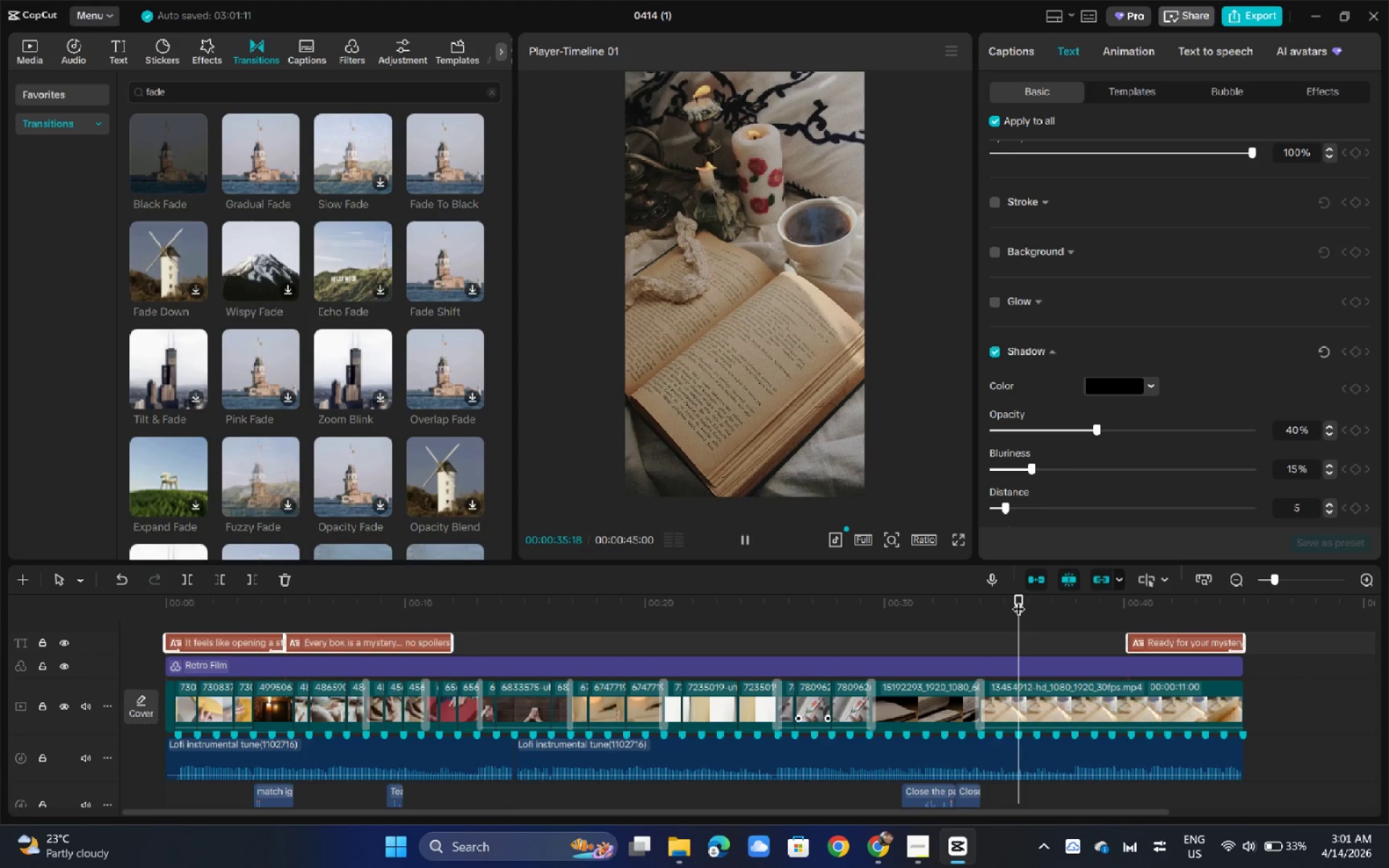 
key(Control+B)
 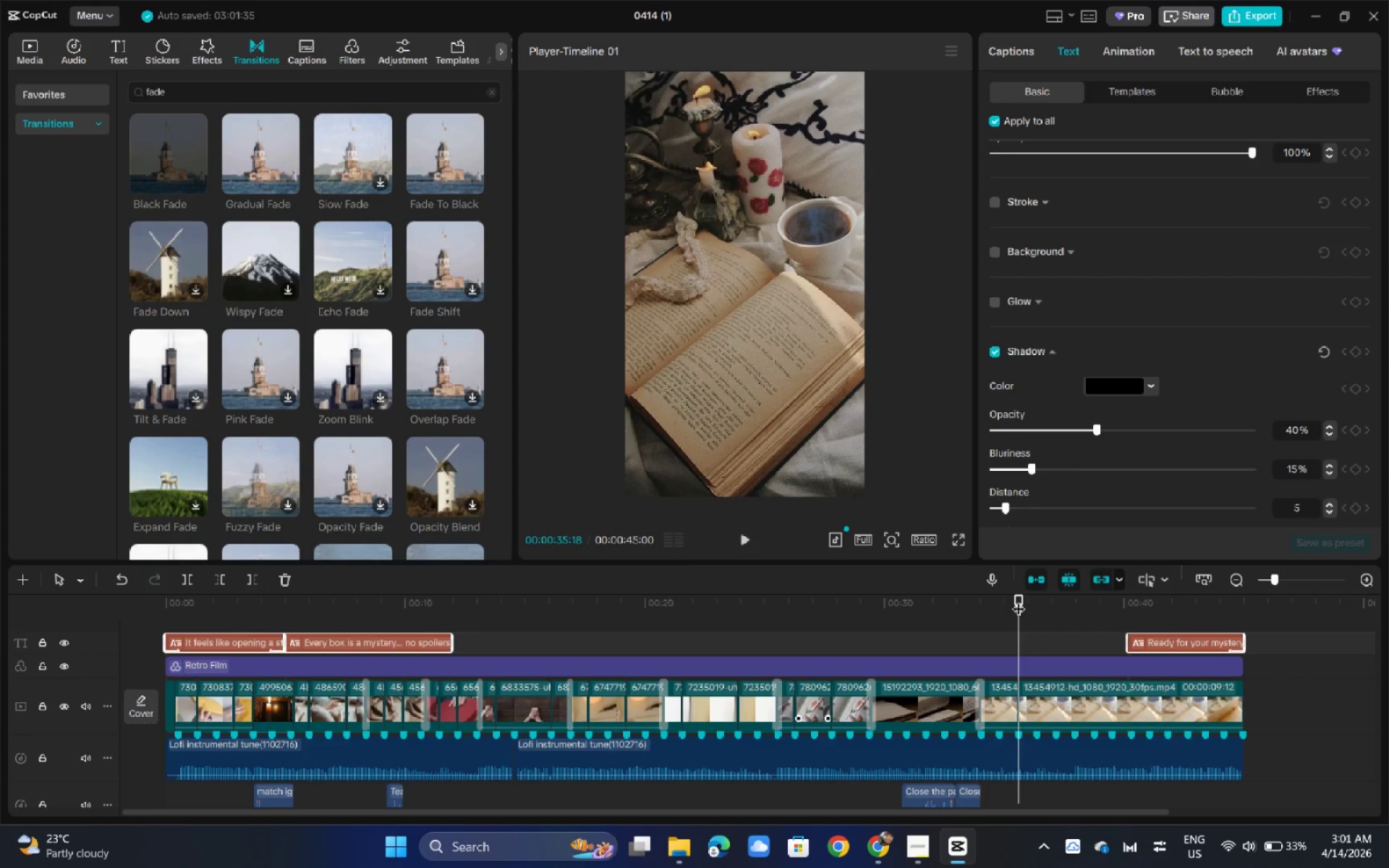 
left_click_drag(start_coordinate=[1019, 600], to_coordinate=[1168, 607])
 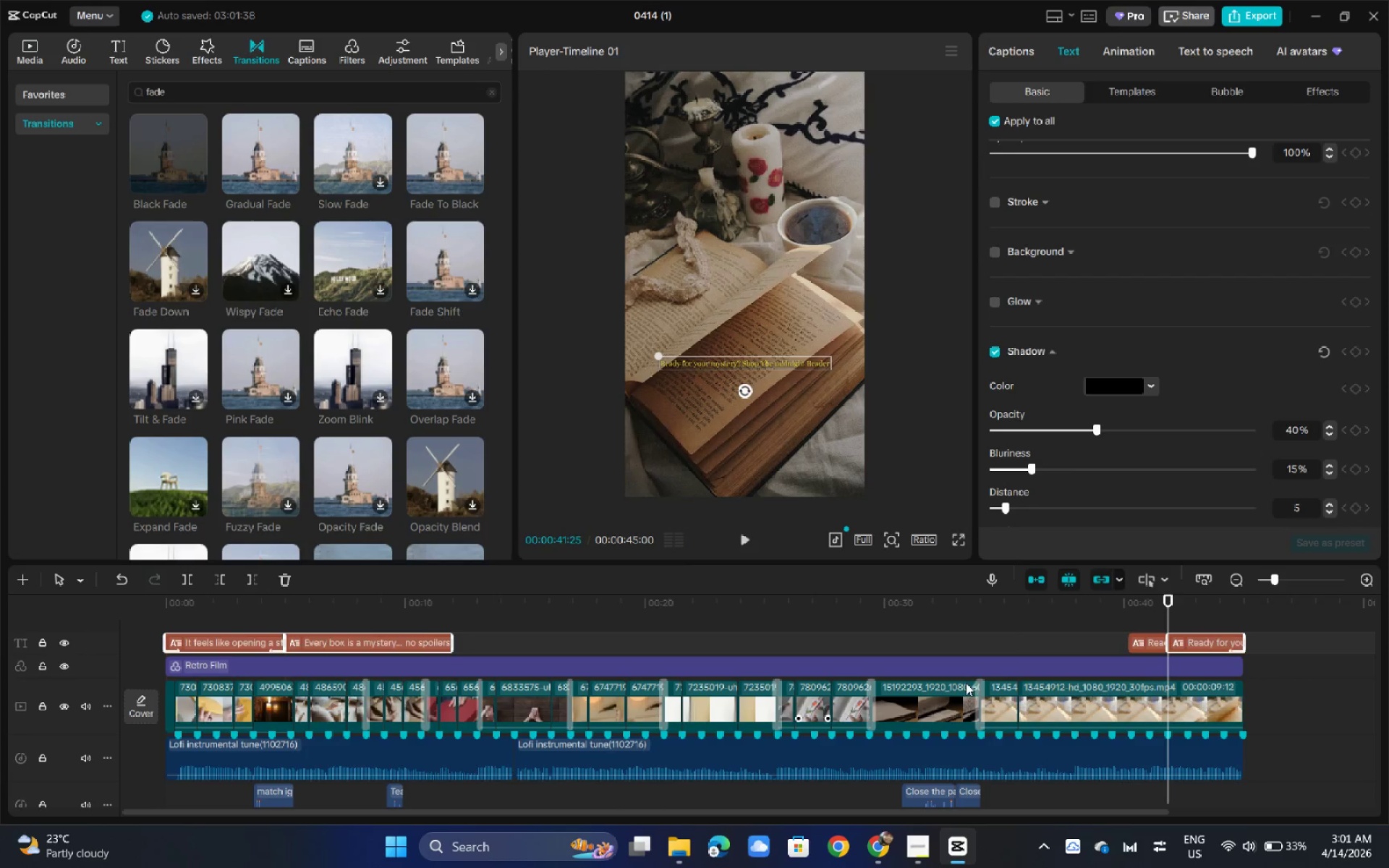 
key(Control+ControlLeft)
 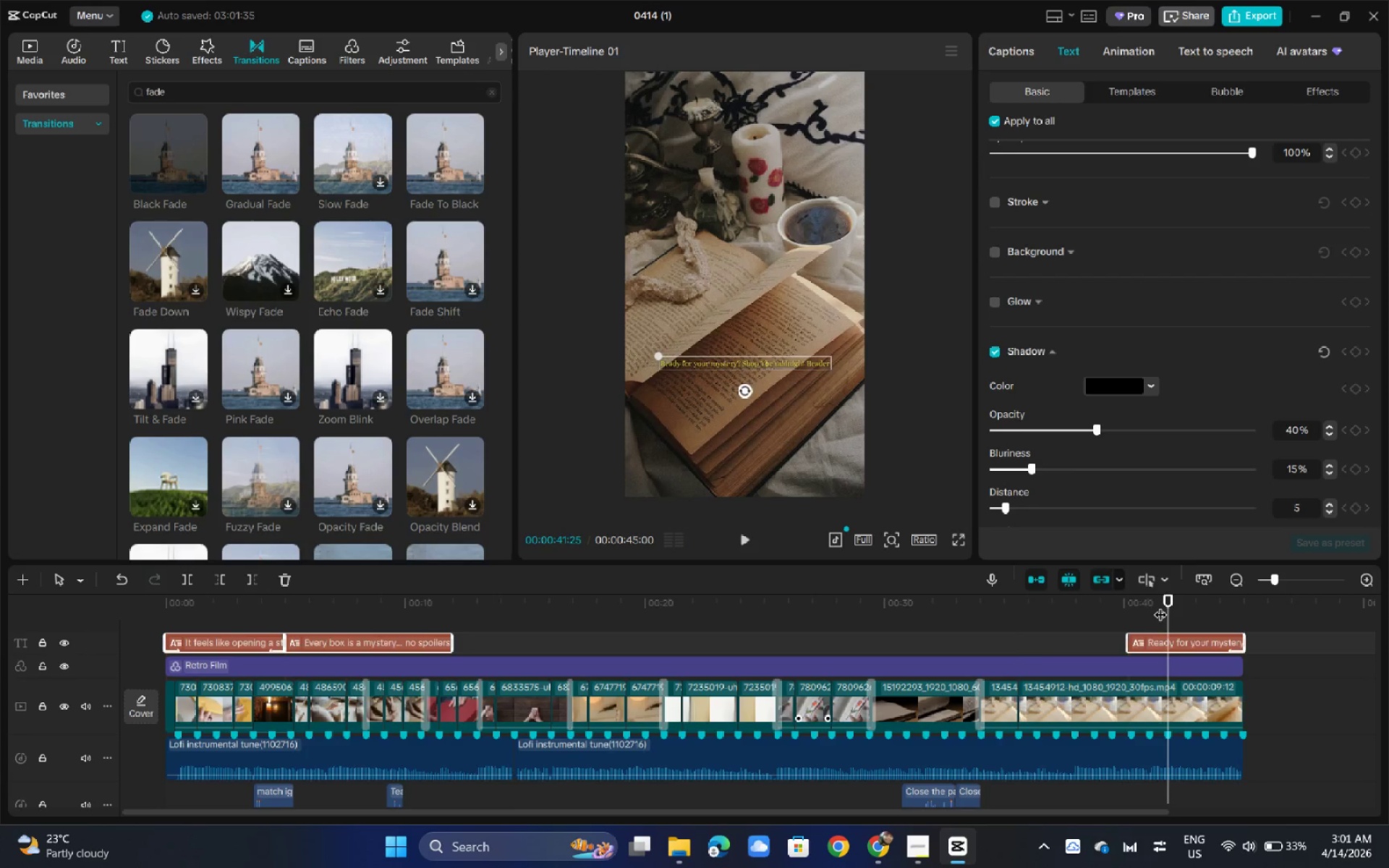 
key(Control+B)
 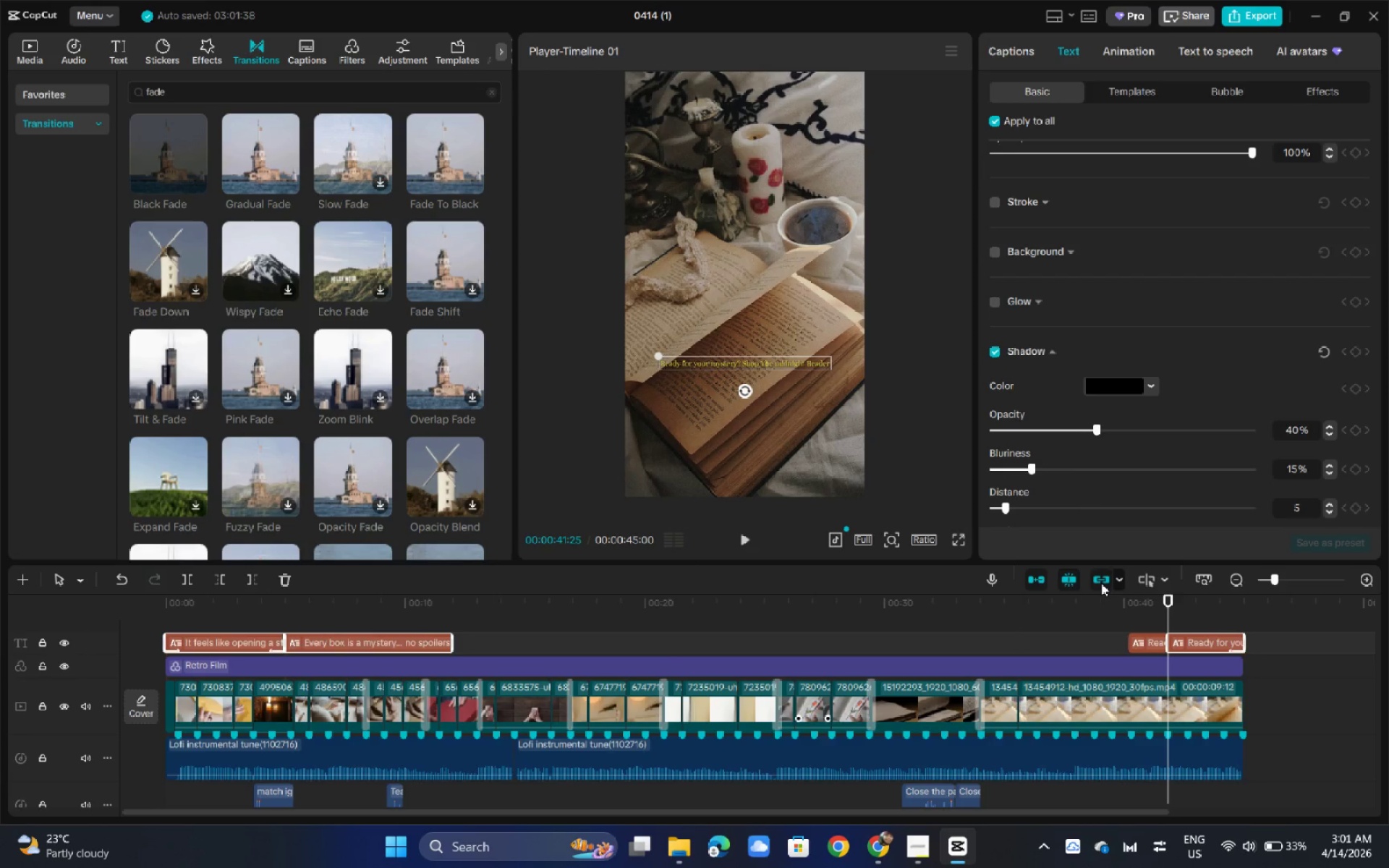 
left_click_drag(start_coordinate=[1023, 614], to_coordinate=[1013, 614])
 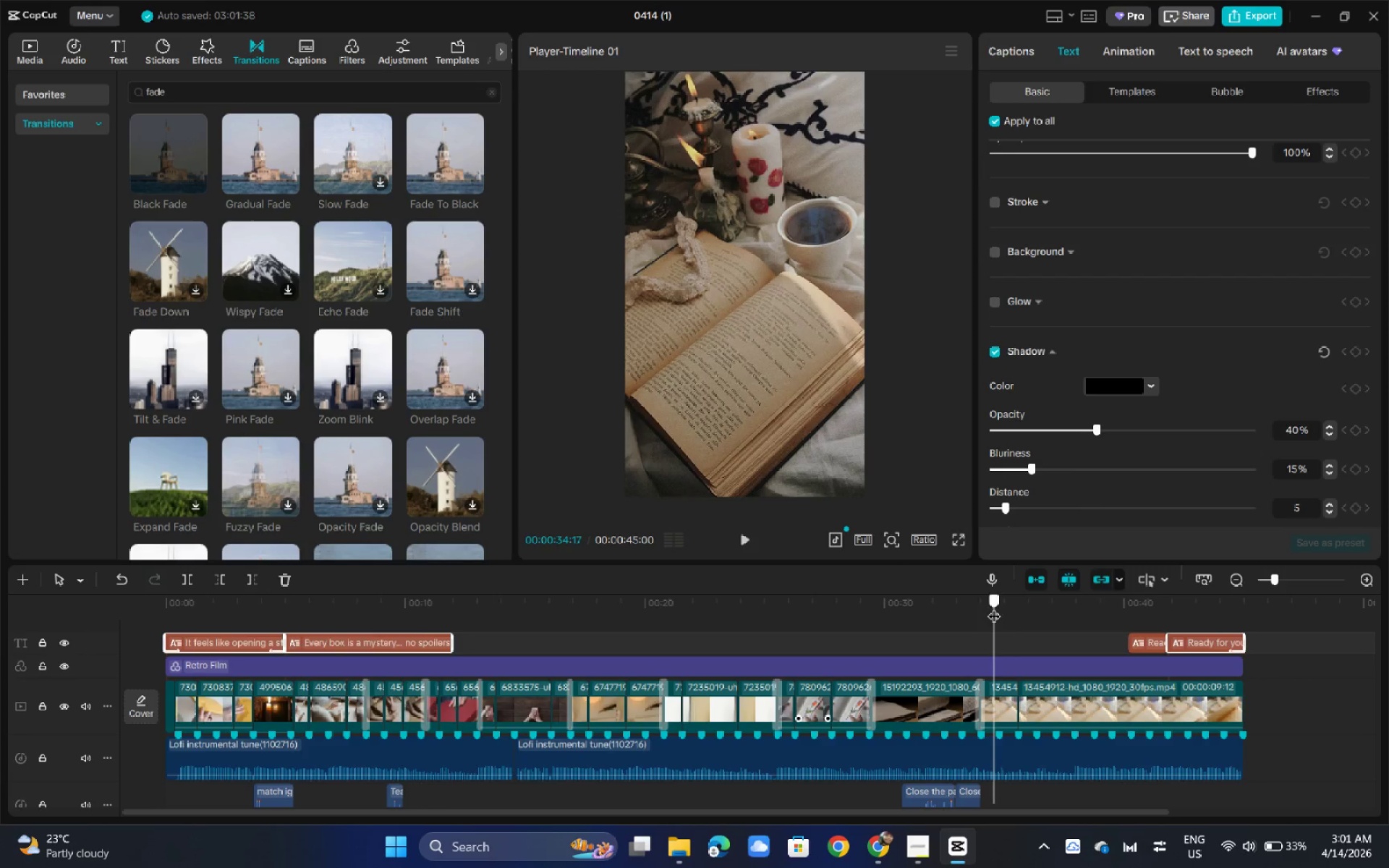 
double_click([994, 607])
 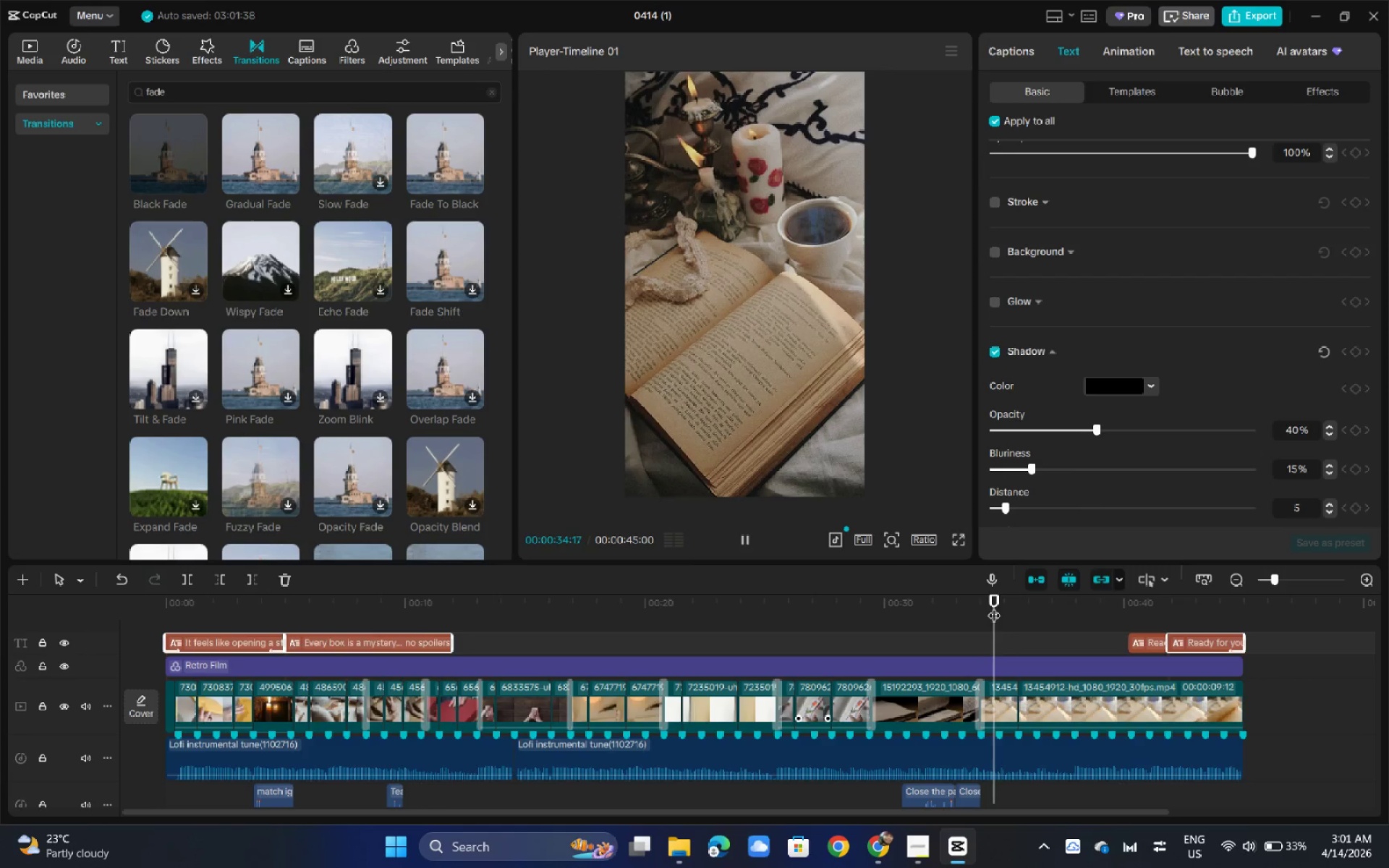 
key(Space)
 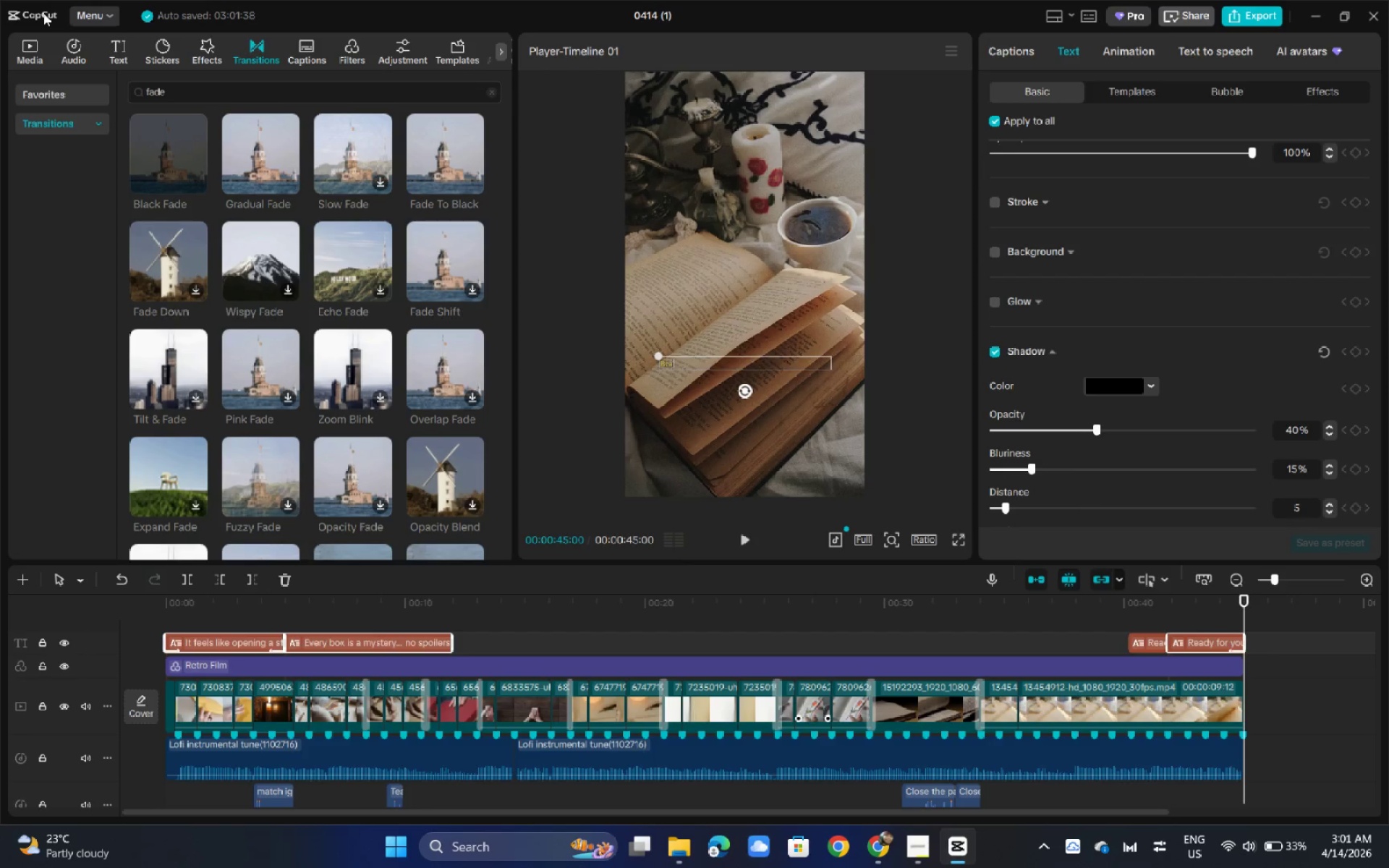 
wait(19.41)
 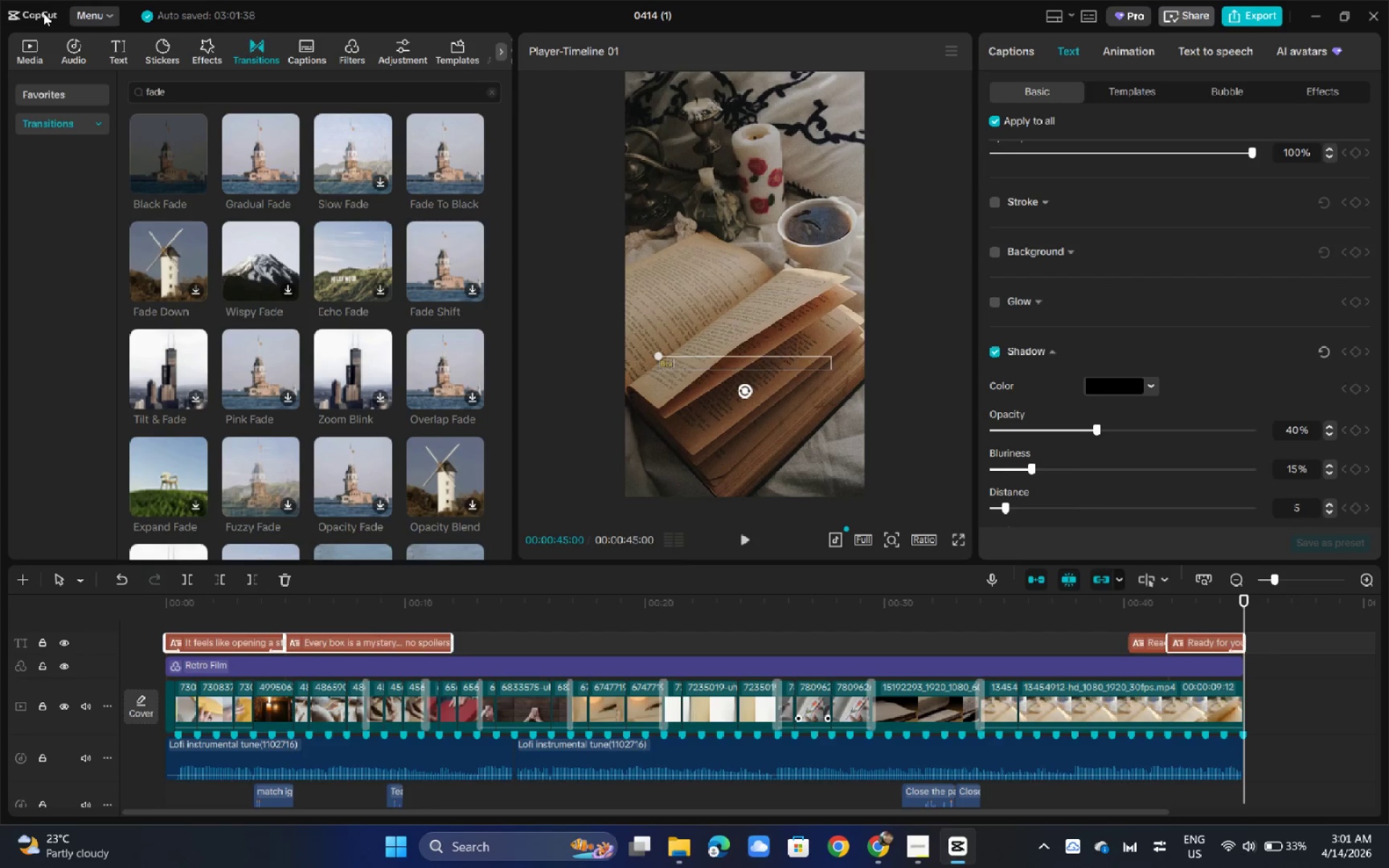 
key(Space)
 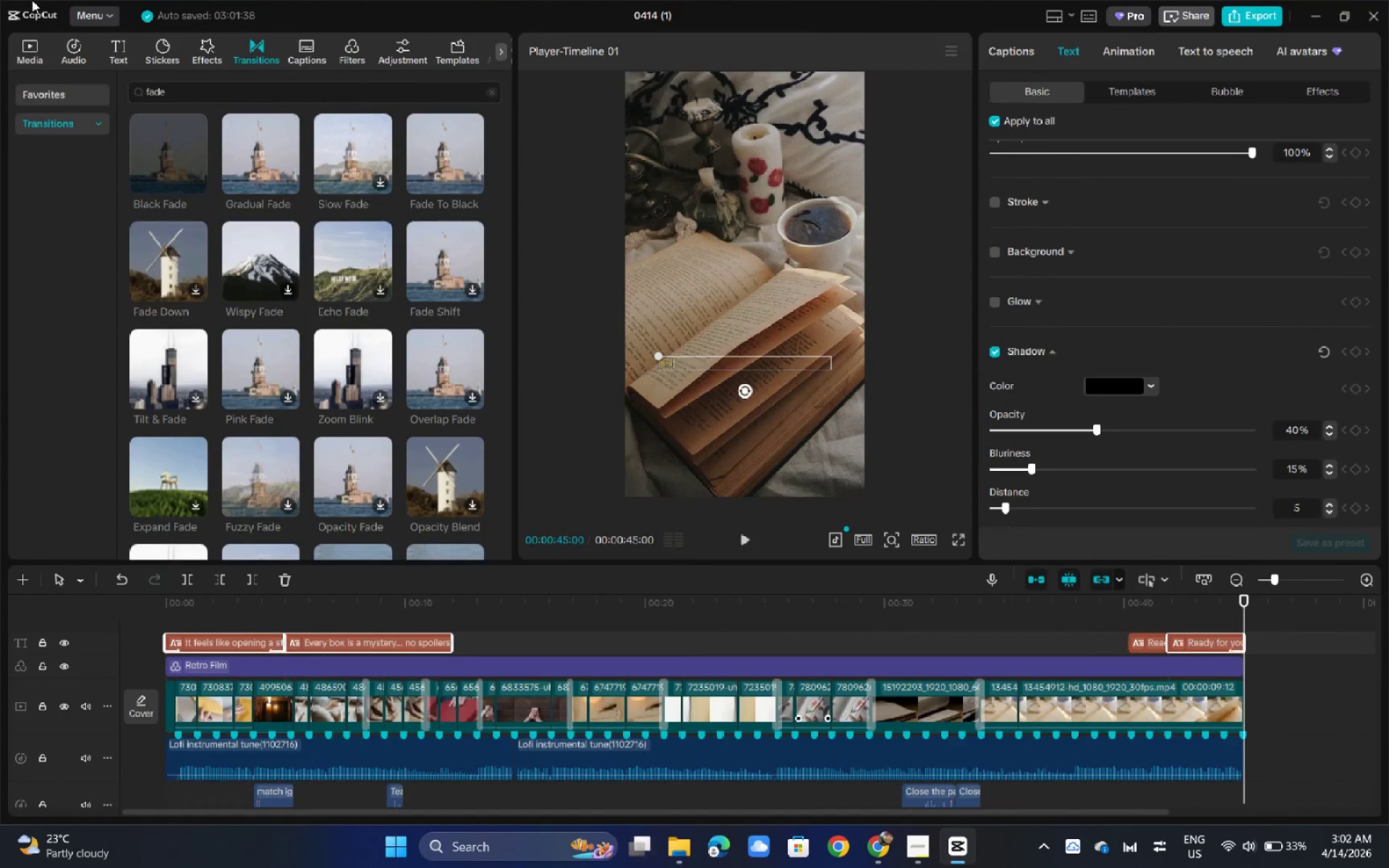 
key(Space)
 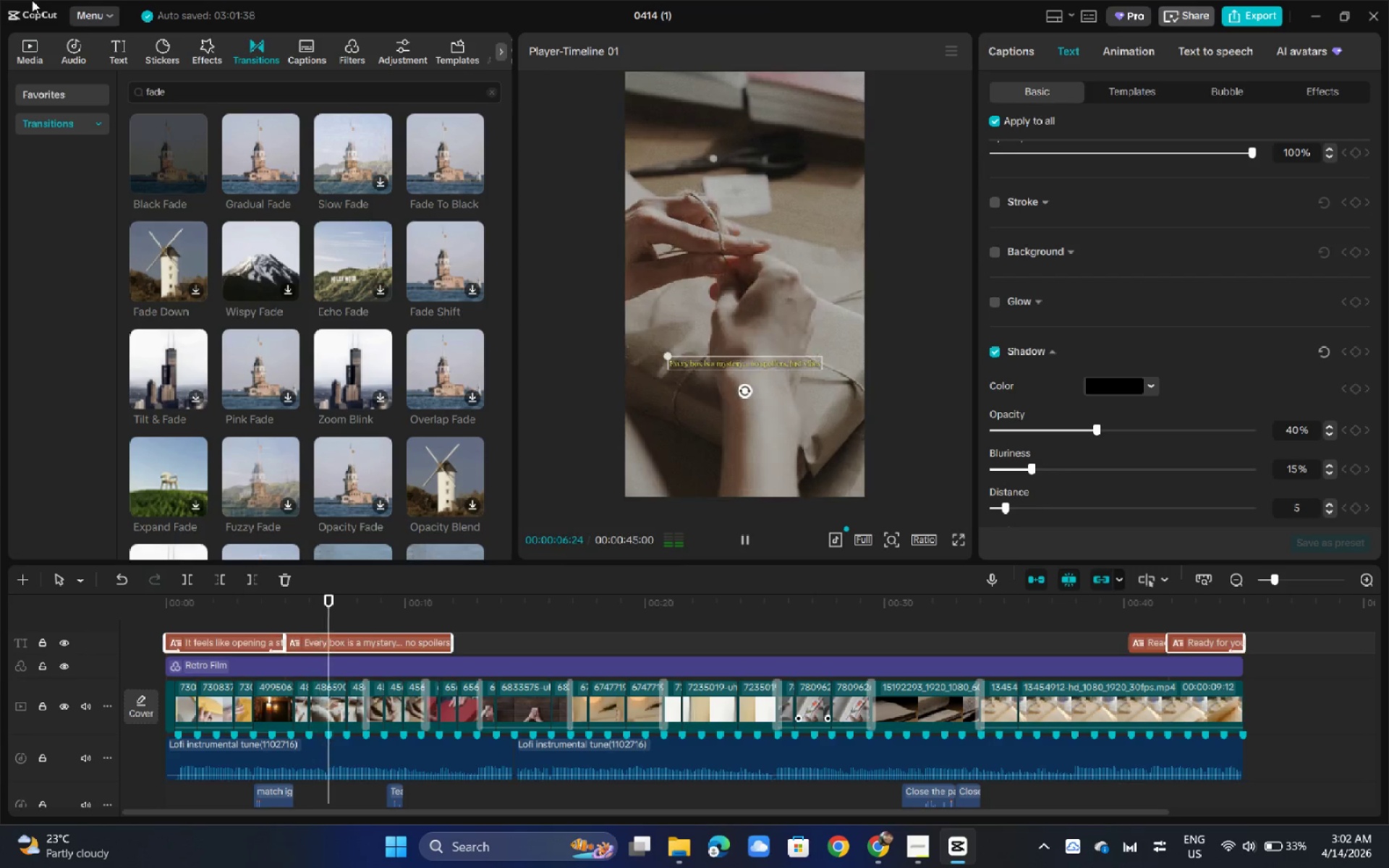 
wait(11.83)
 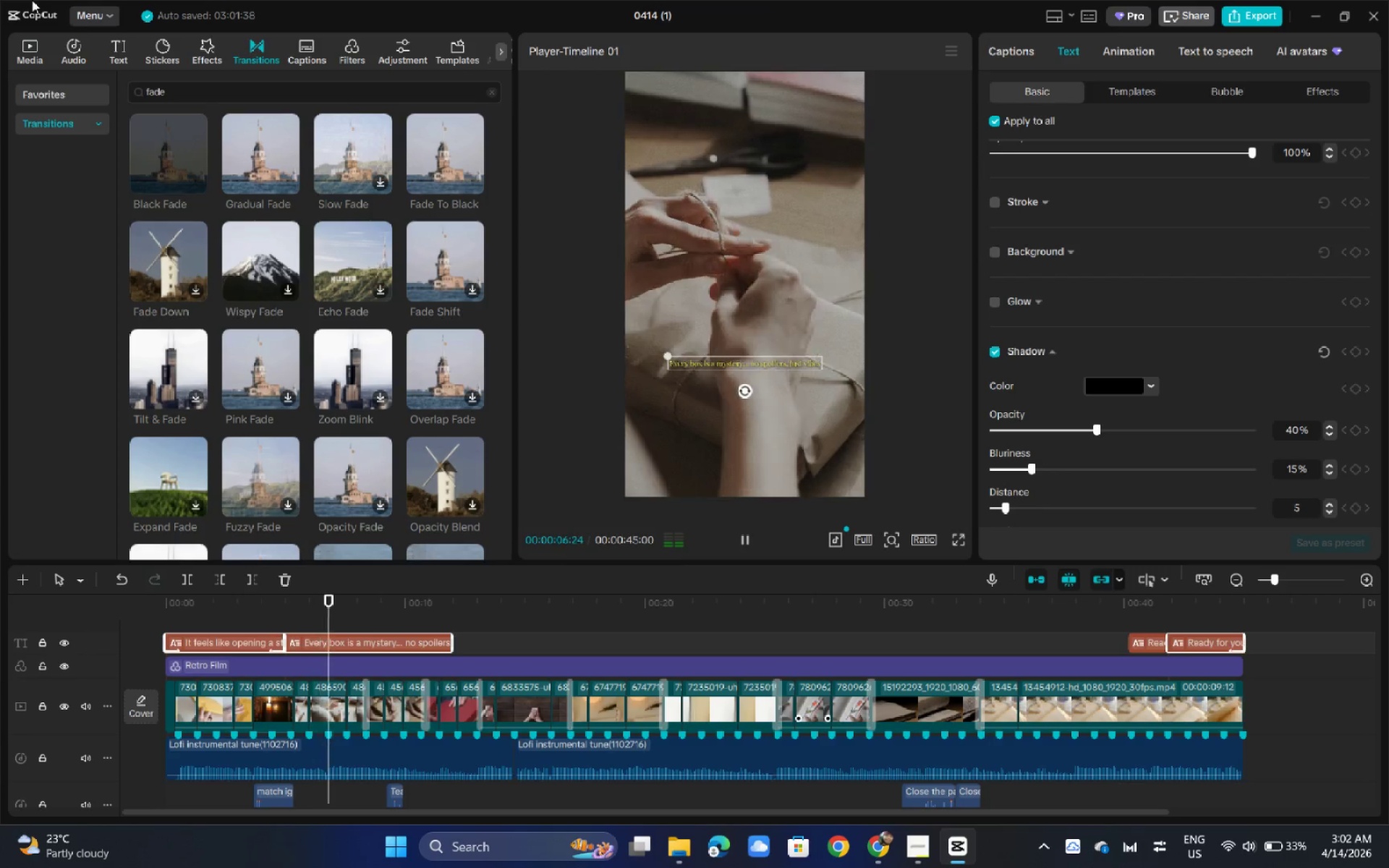 
key(CapsLock)
 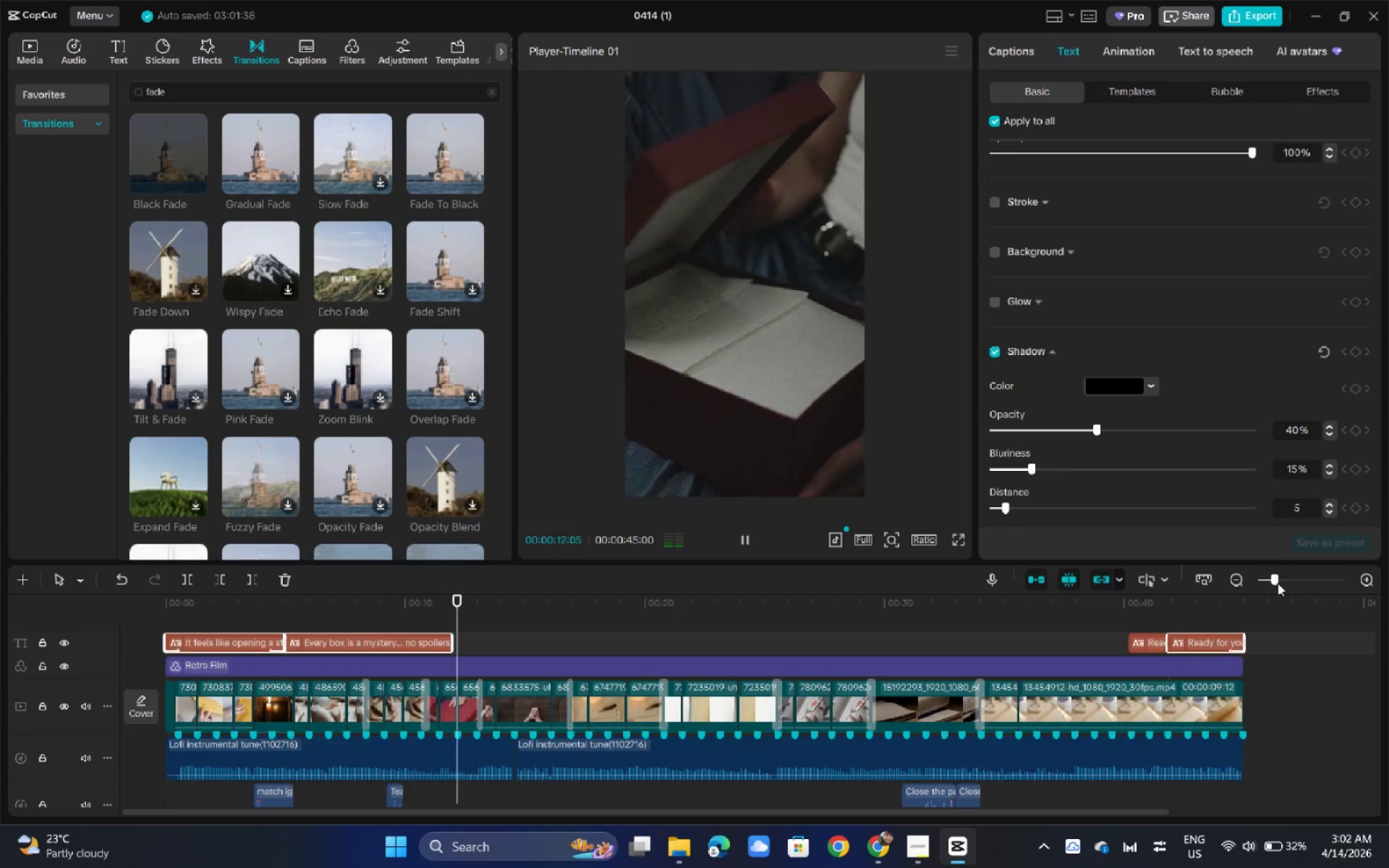 
left_click_drag(start_coordinate=[1276, 583], to_coordinate=[1286, 583])
 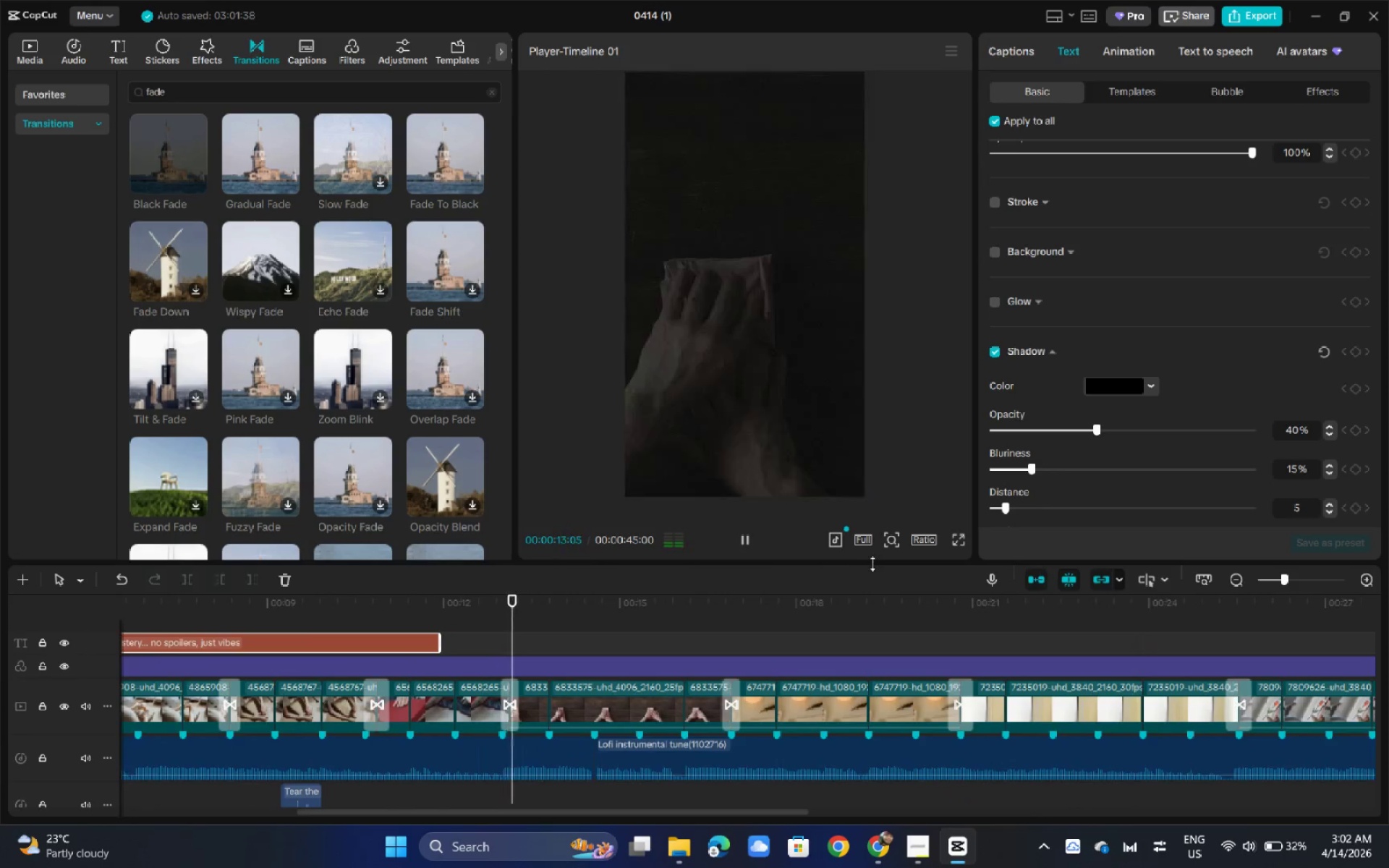 
left_click_drag(start_coordinate=[872, 563], to_coordinate=[883, 456])
 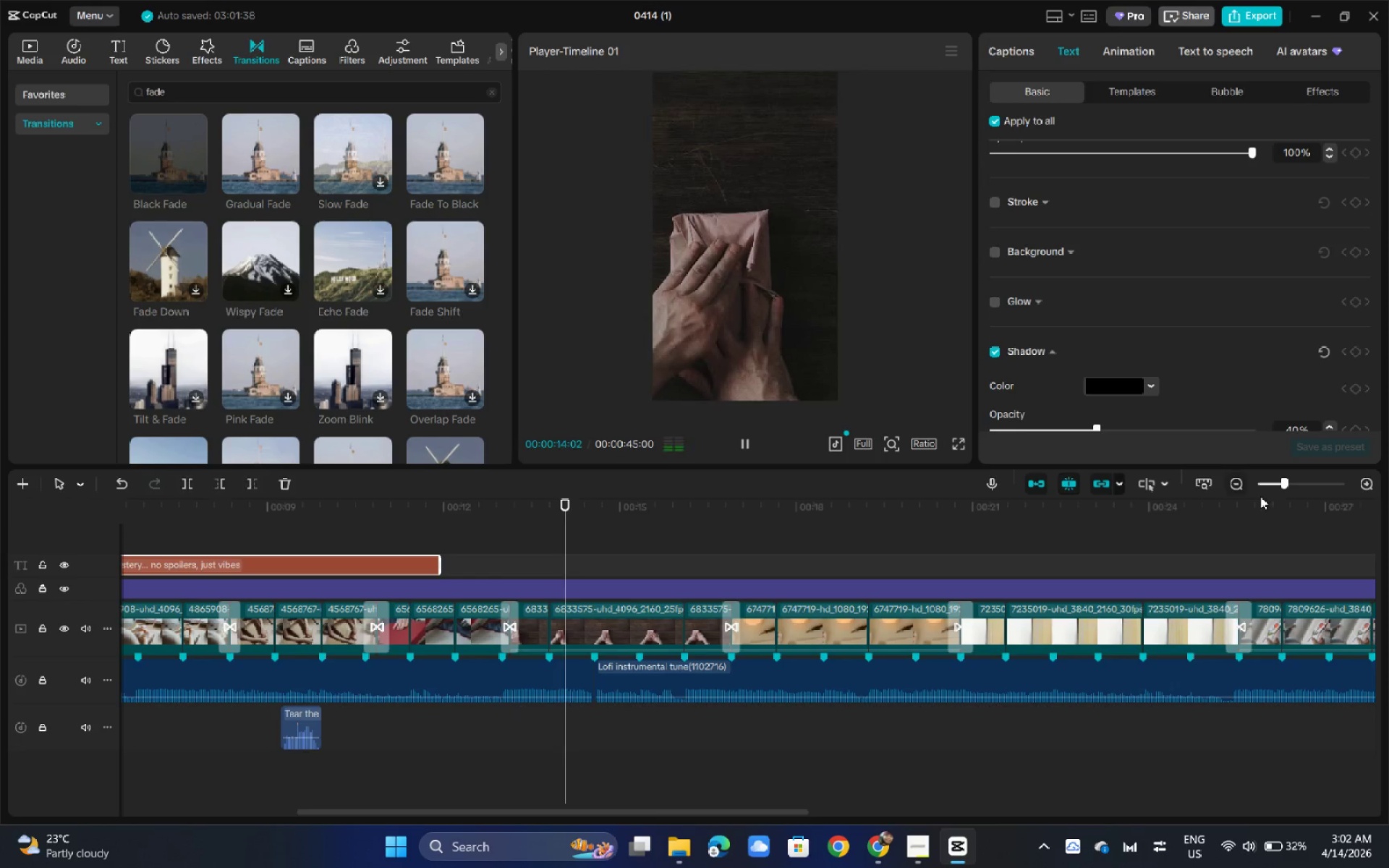 
left_click([1267, 486])
 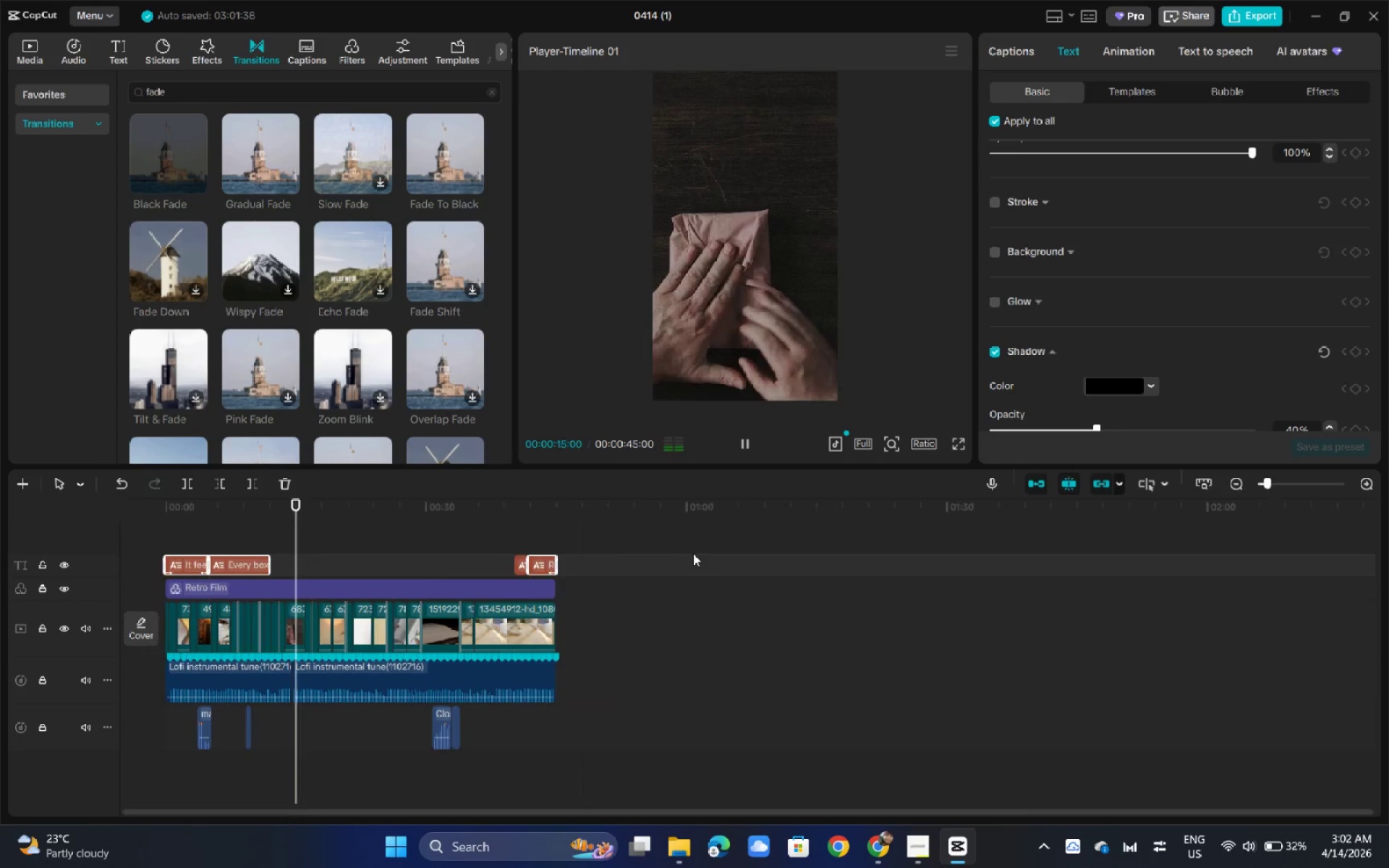 
key(Space)
 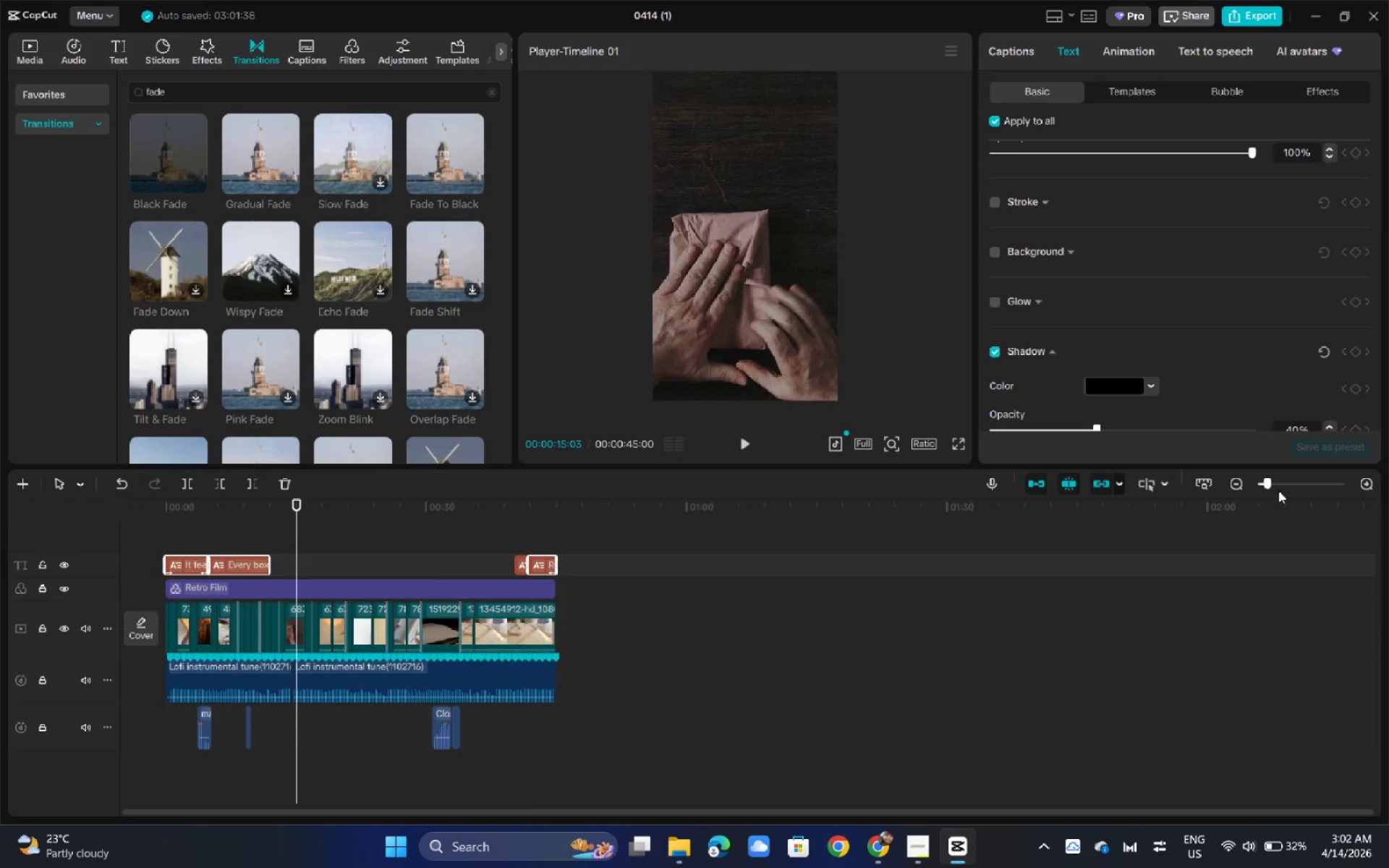 
left_click_drag(start_coordinate=[1278, 490], to_coordinate=[1282, 489])
 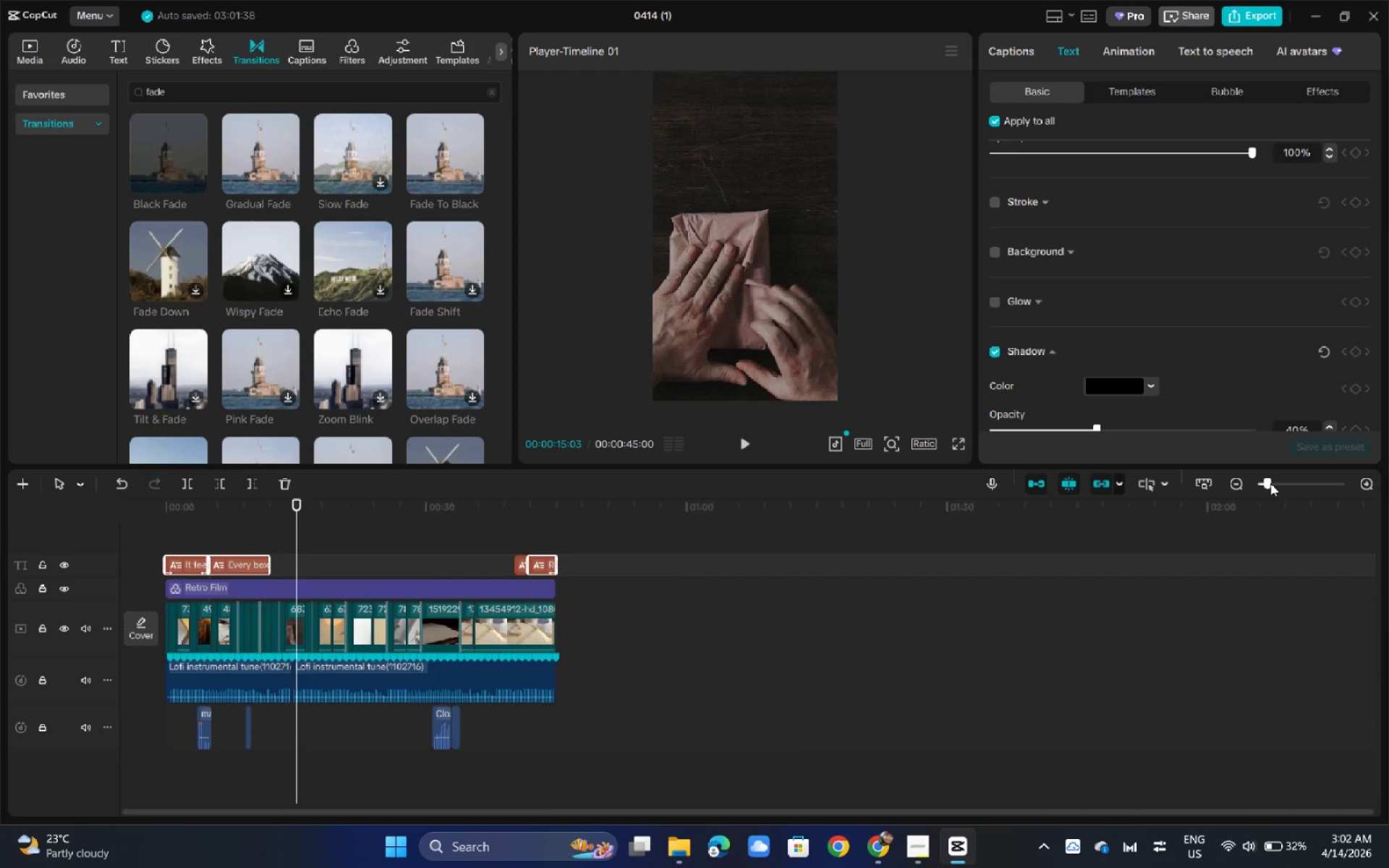 
left_click_drag(start_coordinate=[1269, 483], to_coordinate=[1276, 483])
 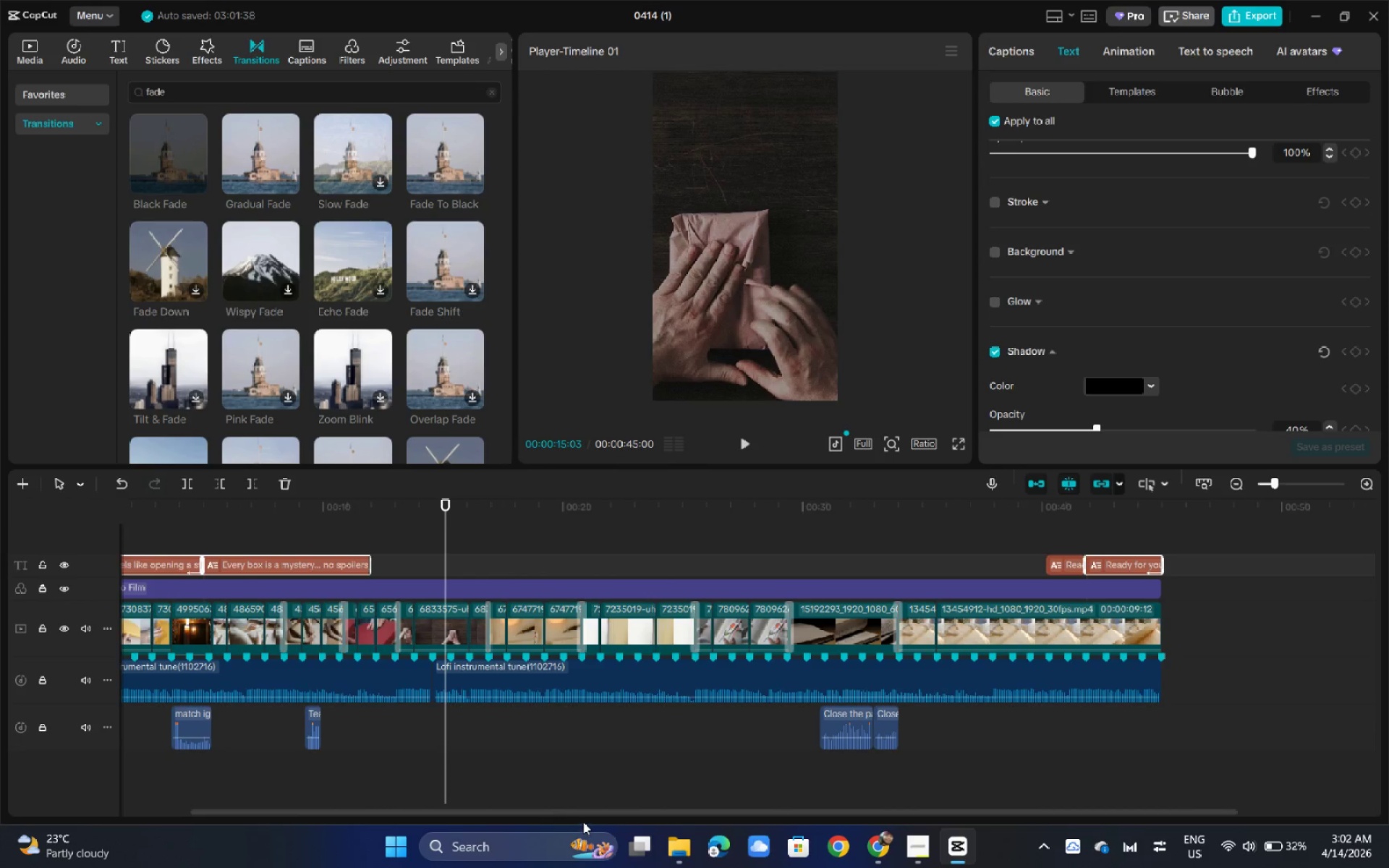 
left_click_drag(start_coordinate=[583, 821], to_coordinate=[289, 796])
 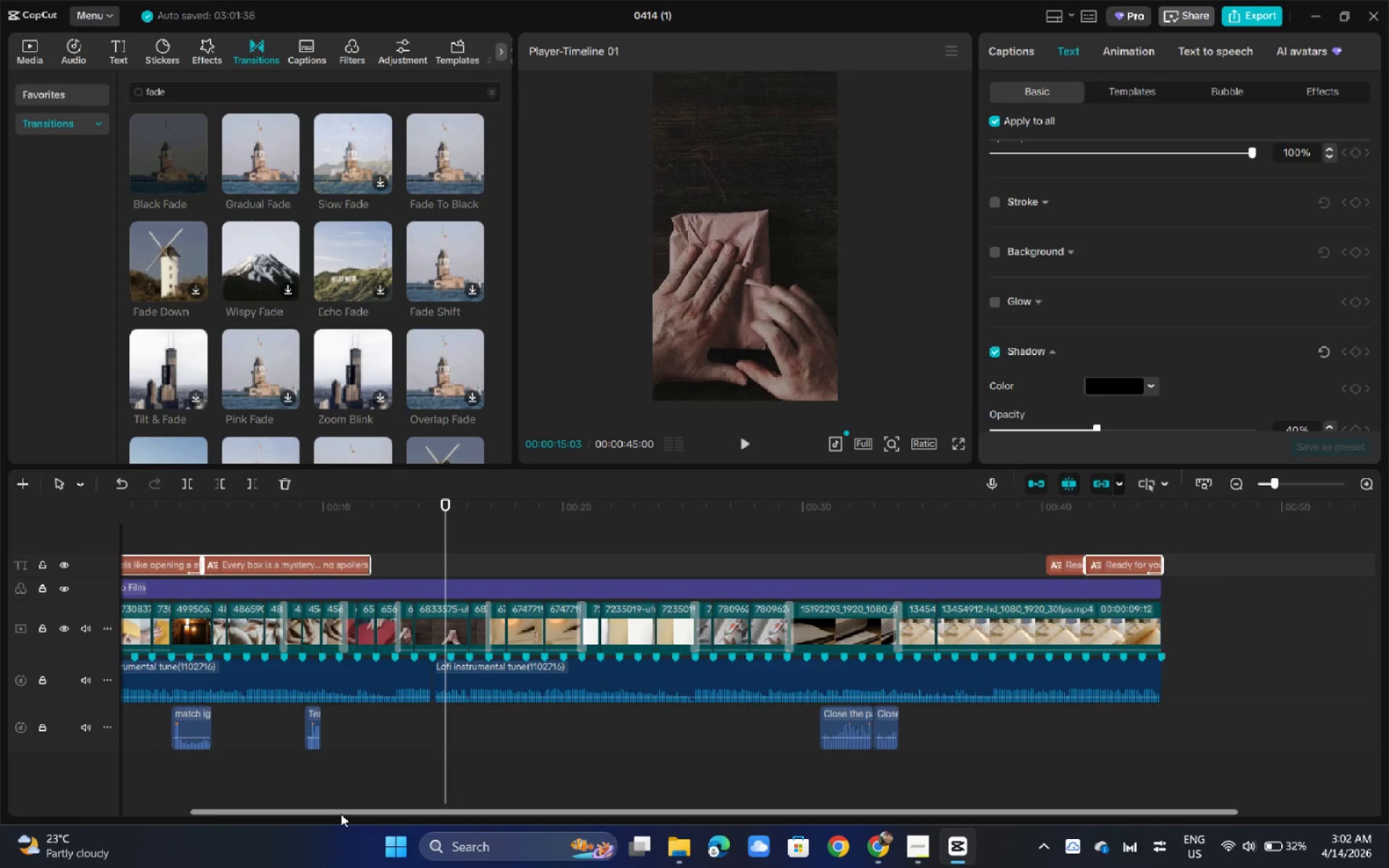 
left_click_drag(start_coordinate=[341, 814], to_coordinate=[148, 801])
 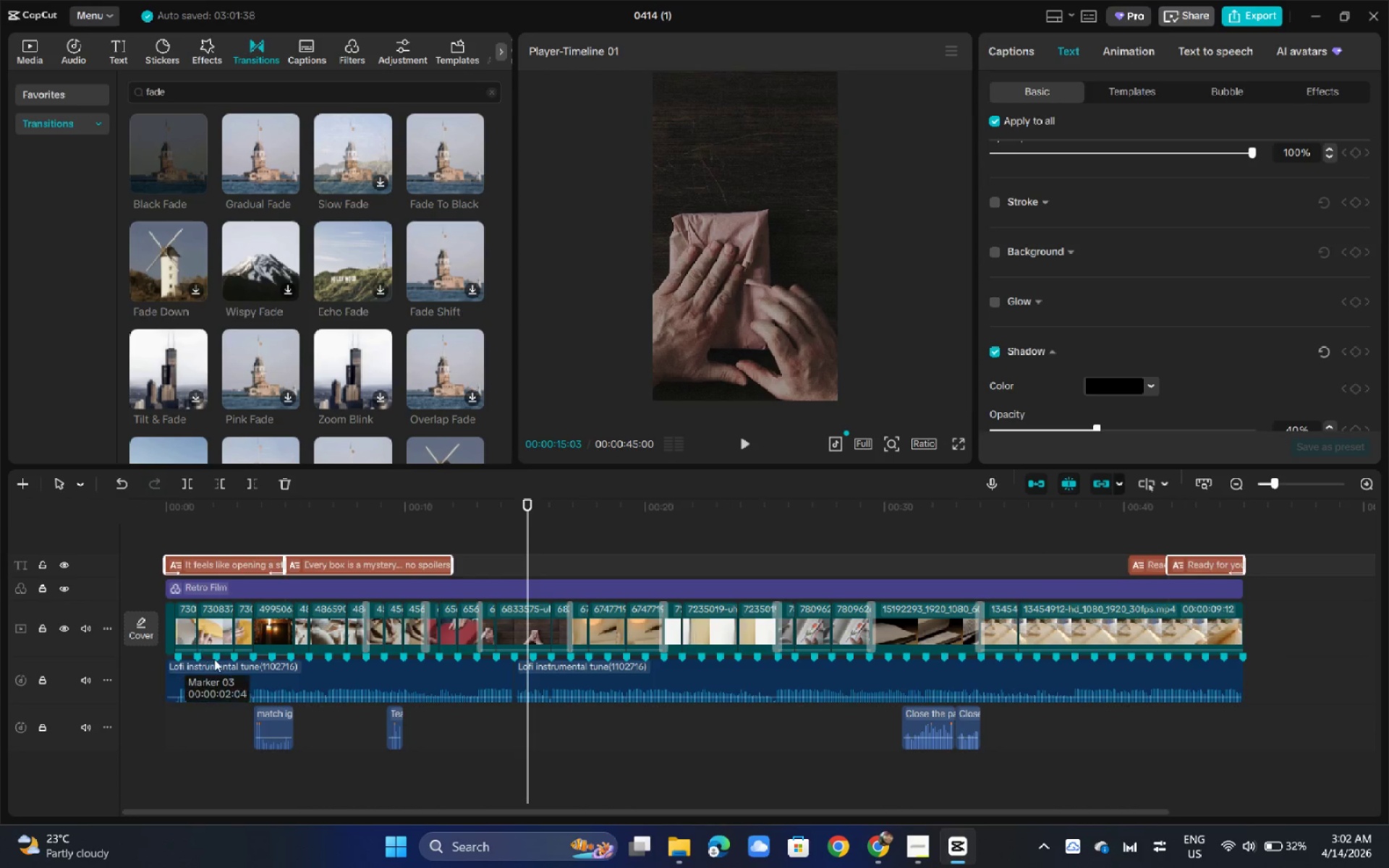 
right_click([216, 660])
 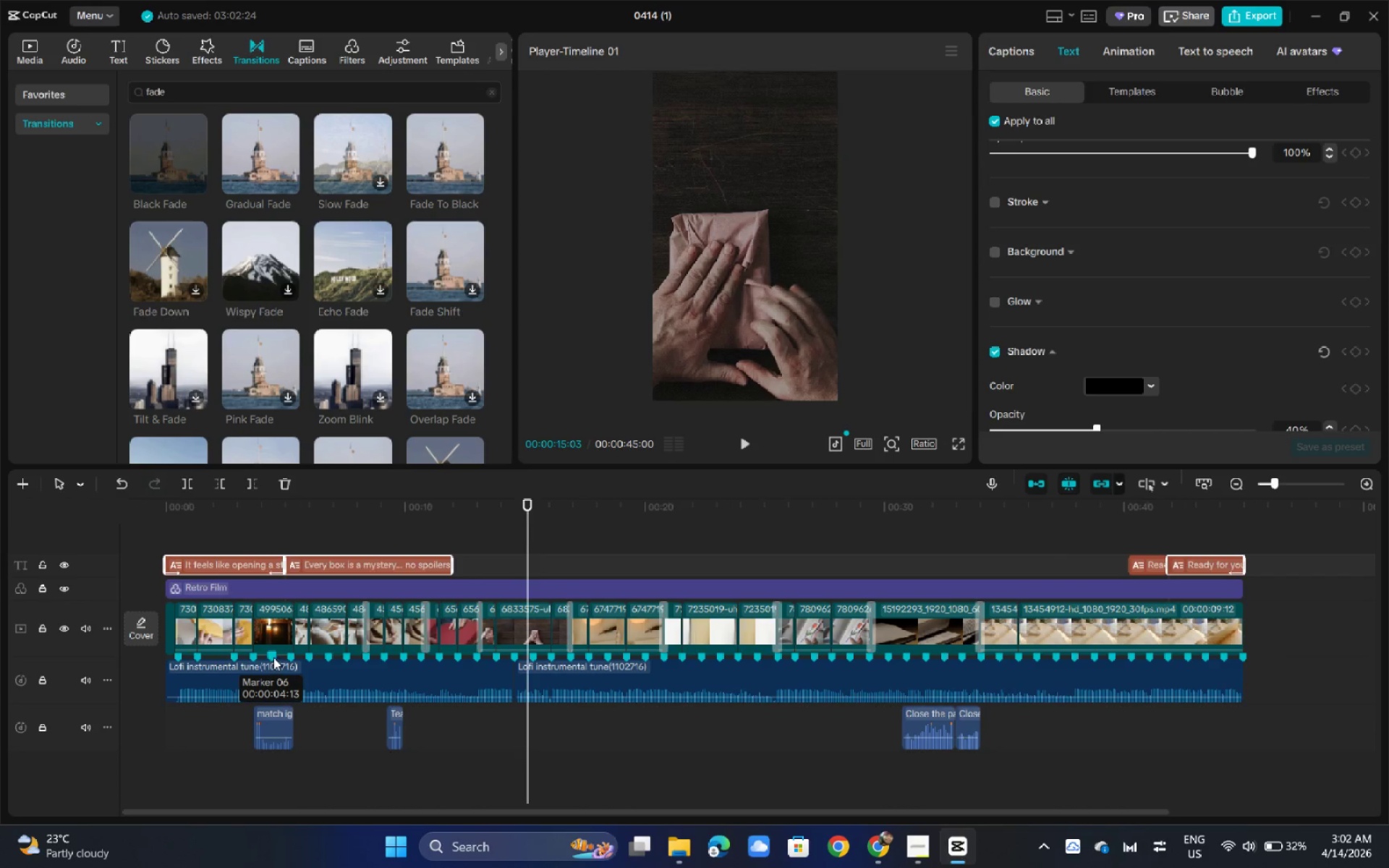 
right_click([273, 652])
 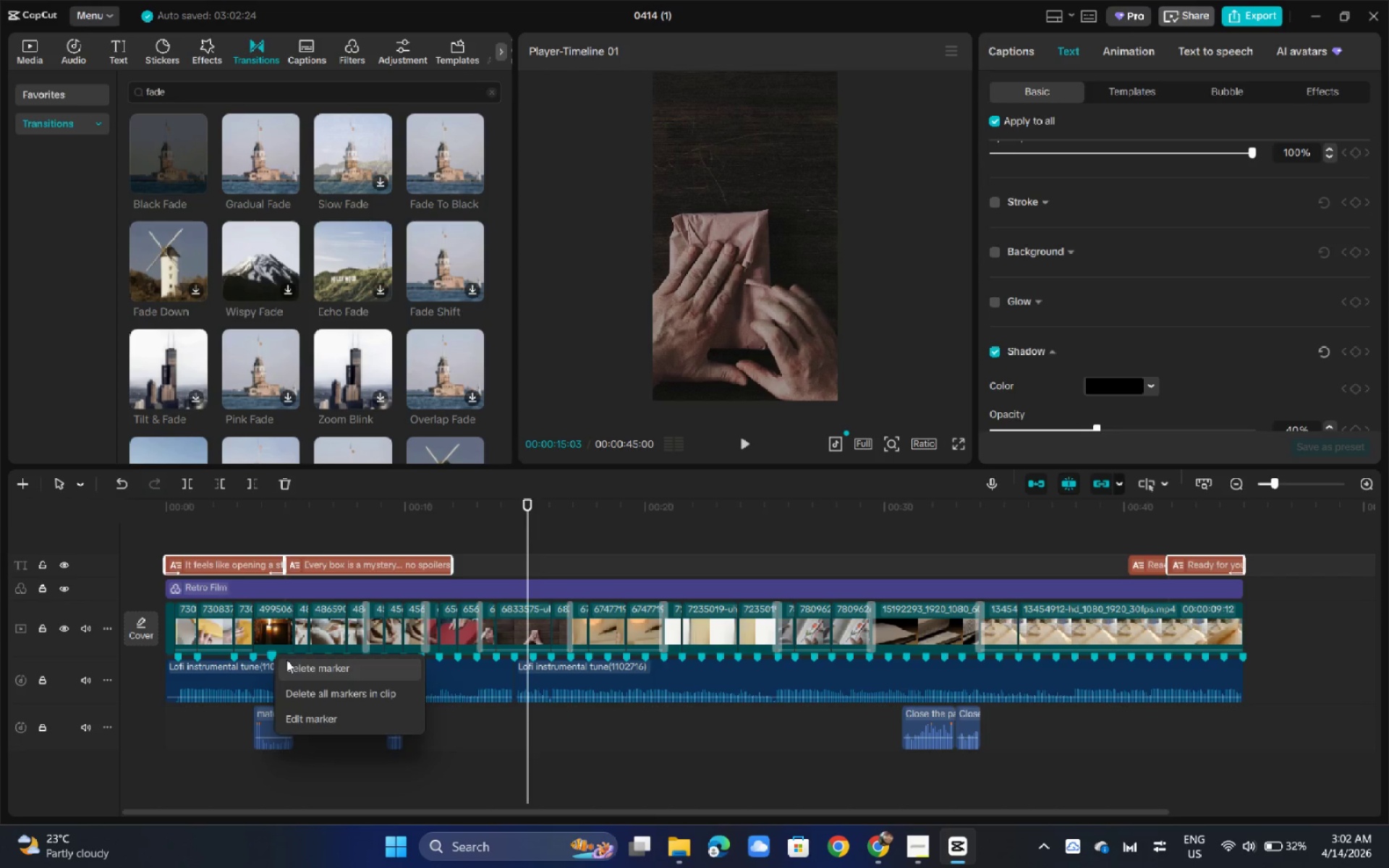 
left_click([286, 660])
 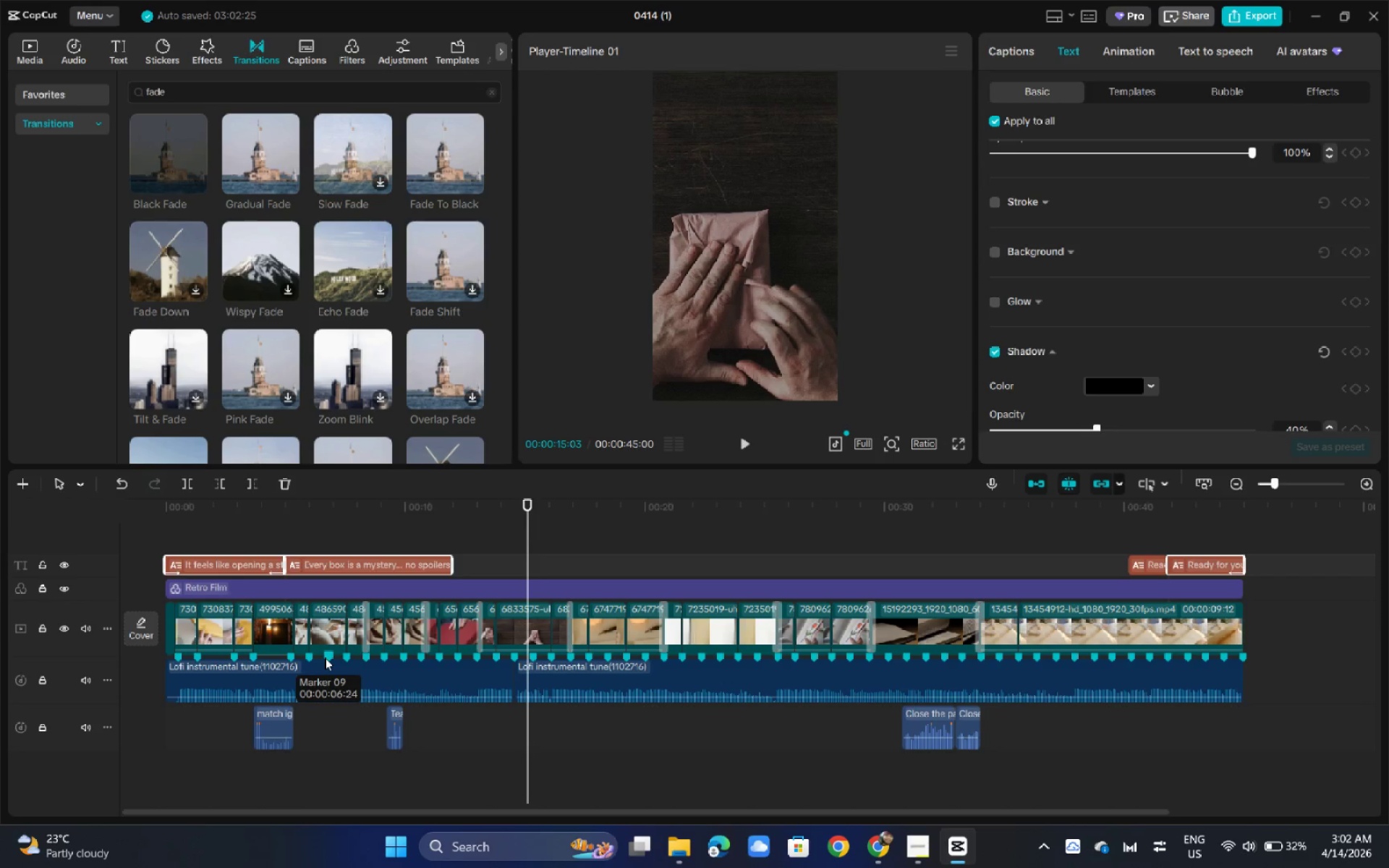 
left_click([344, 668])
 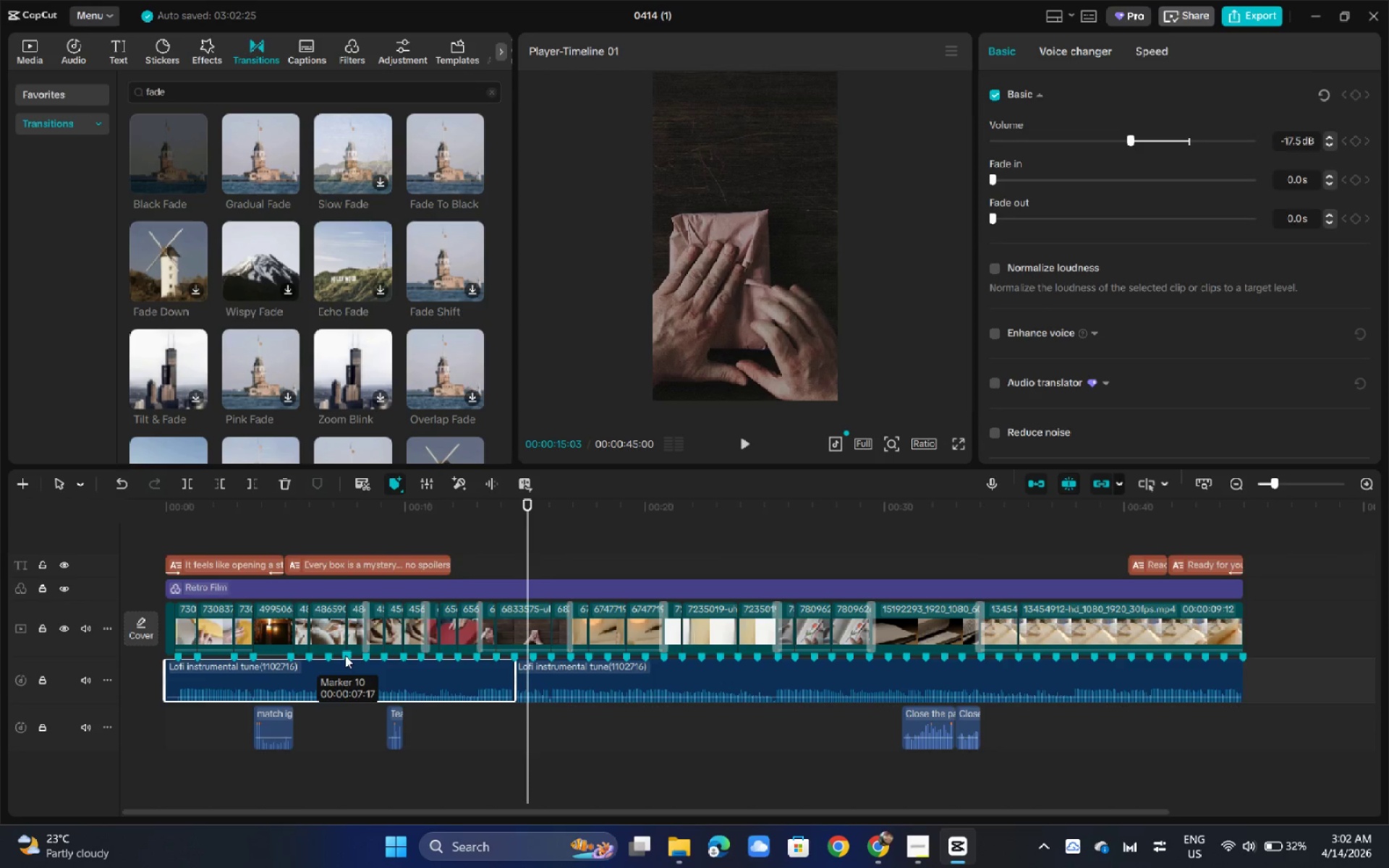 
wait(9.72)
 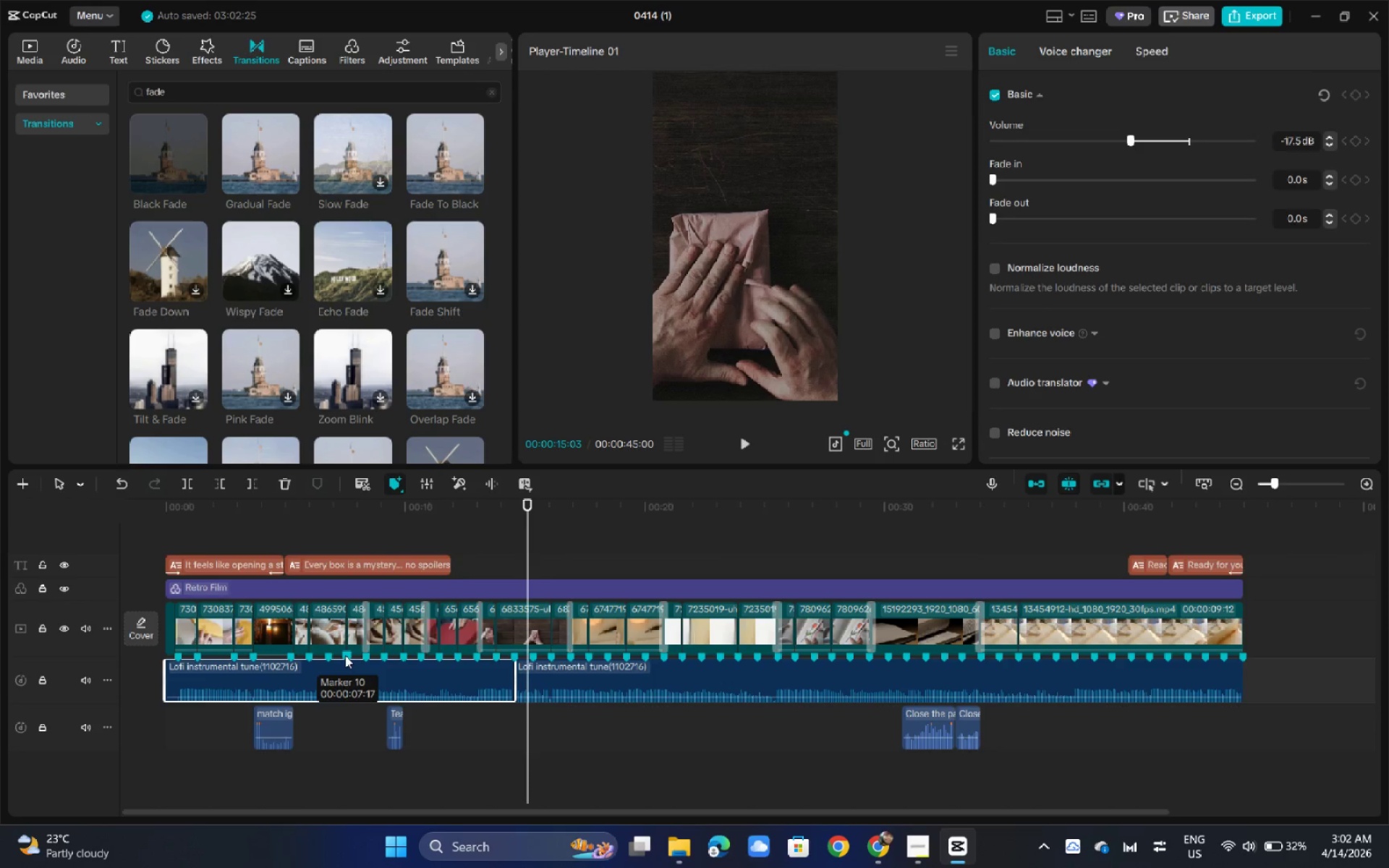 
left_click_drag(start_coordinate=[464, 524], to_coordinate=[378, 519])
 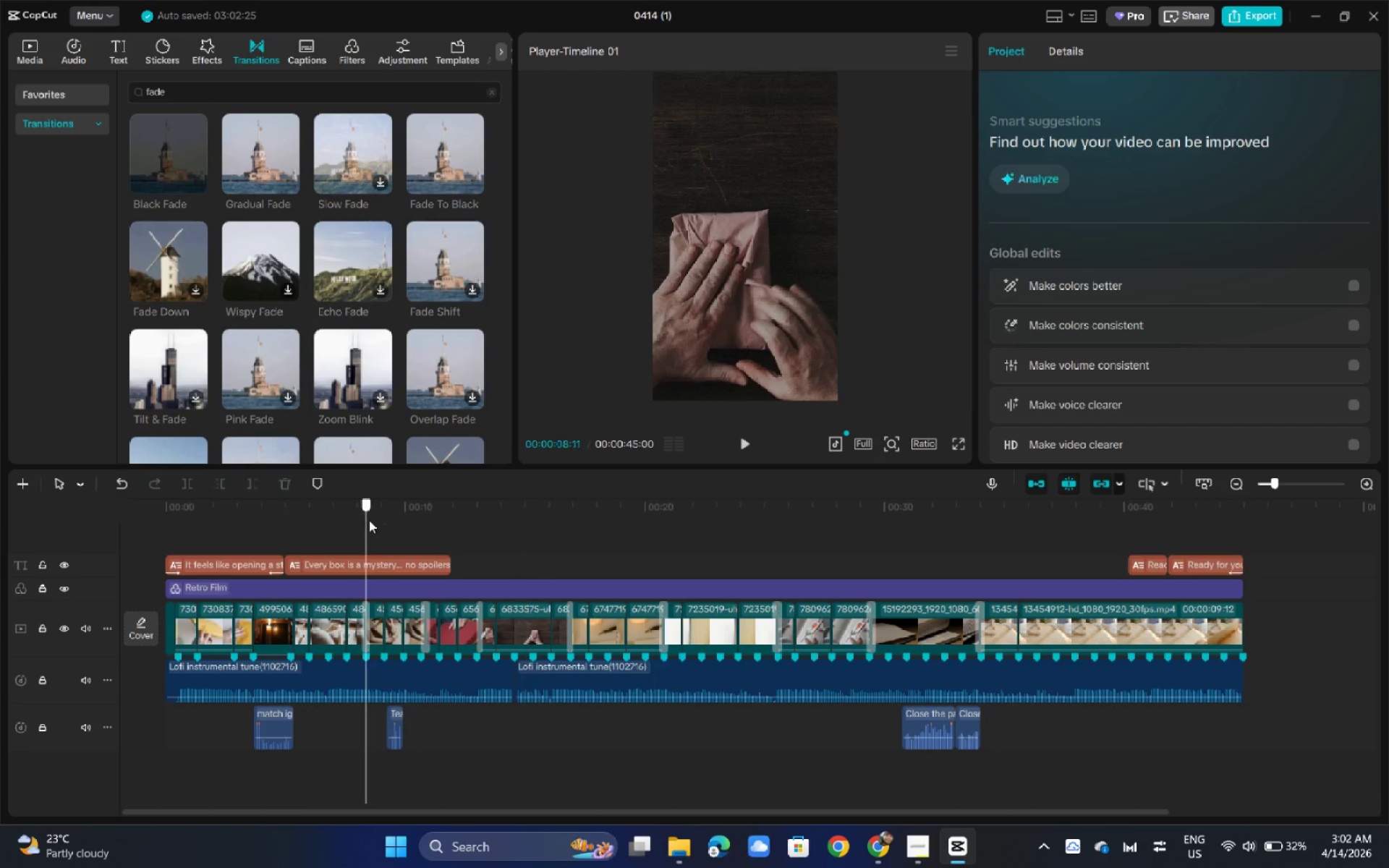 
left_click([369, 520])
 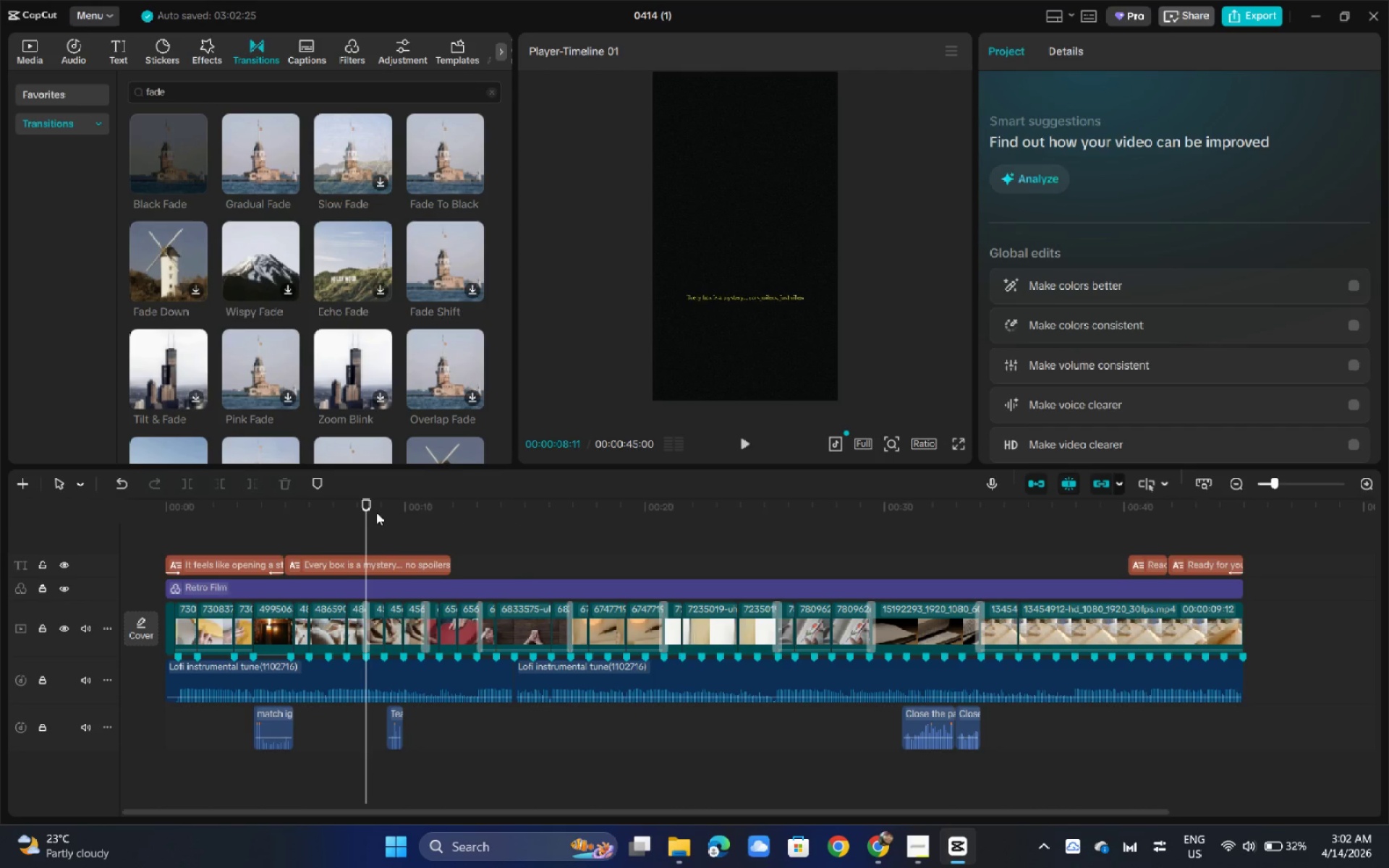 
key(Space)
 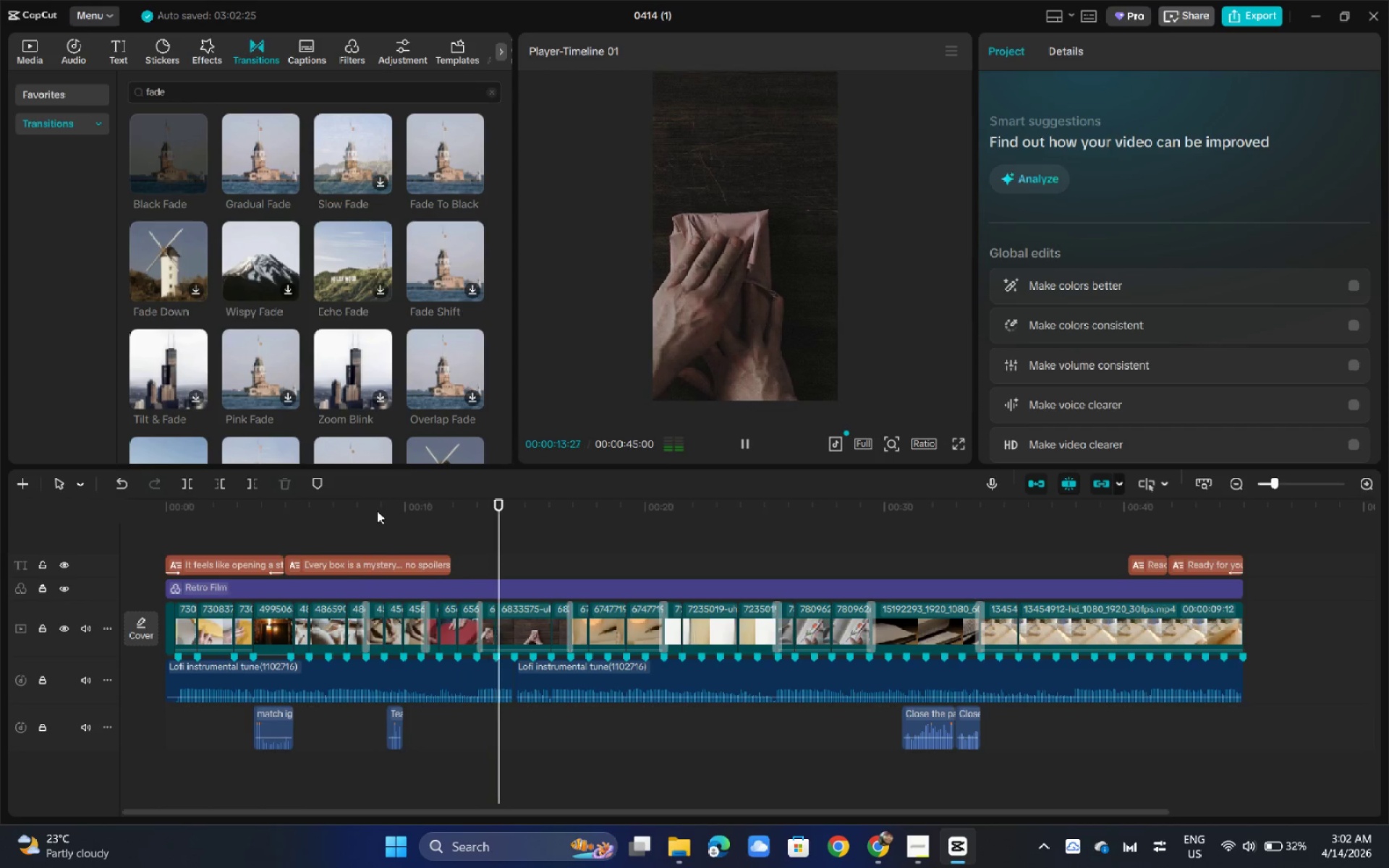 
wait(7.38)
 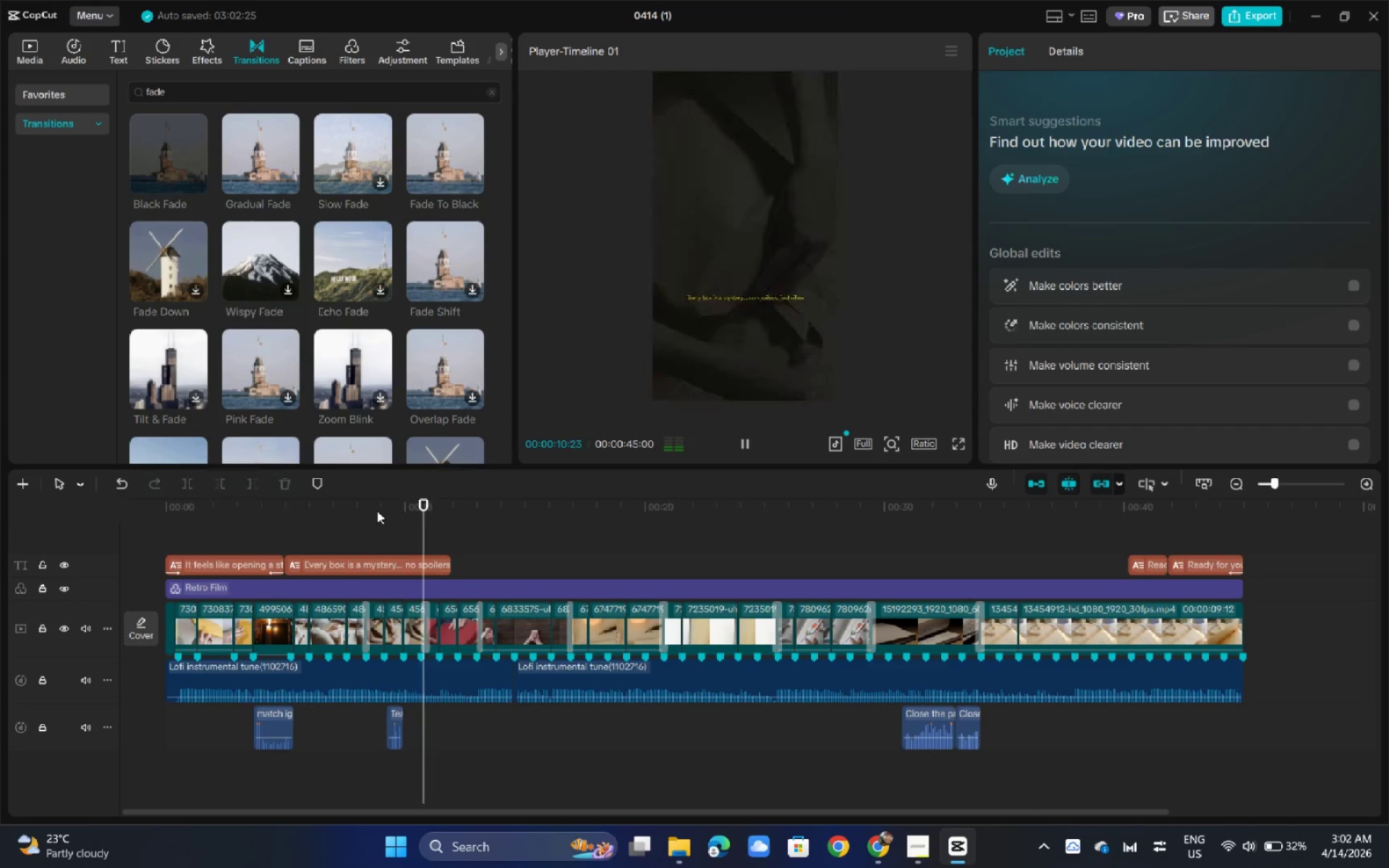 
left_click([967, 441])
 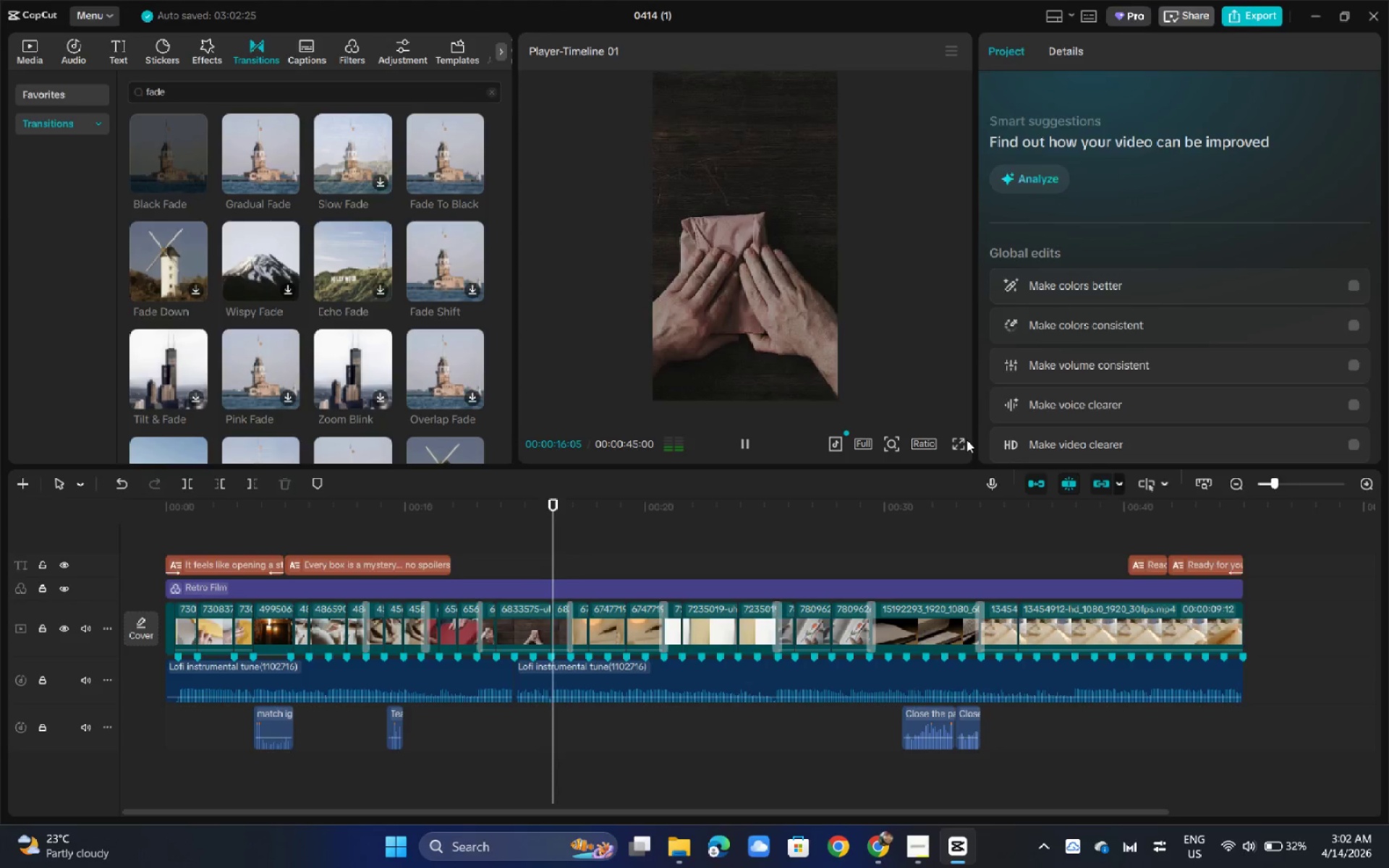 
left_click([962, 440])
 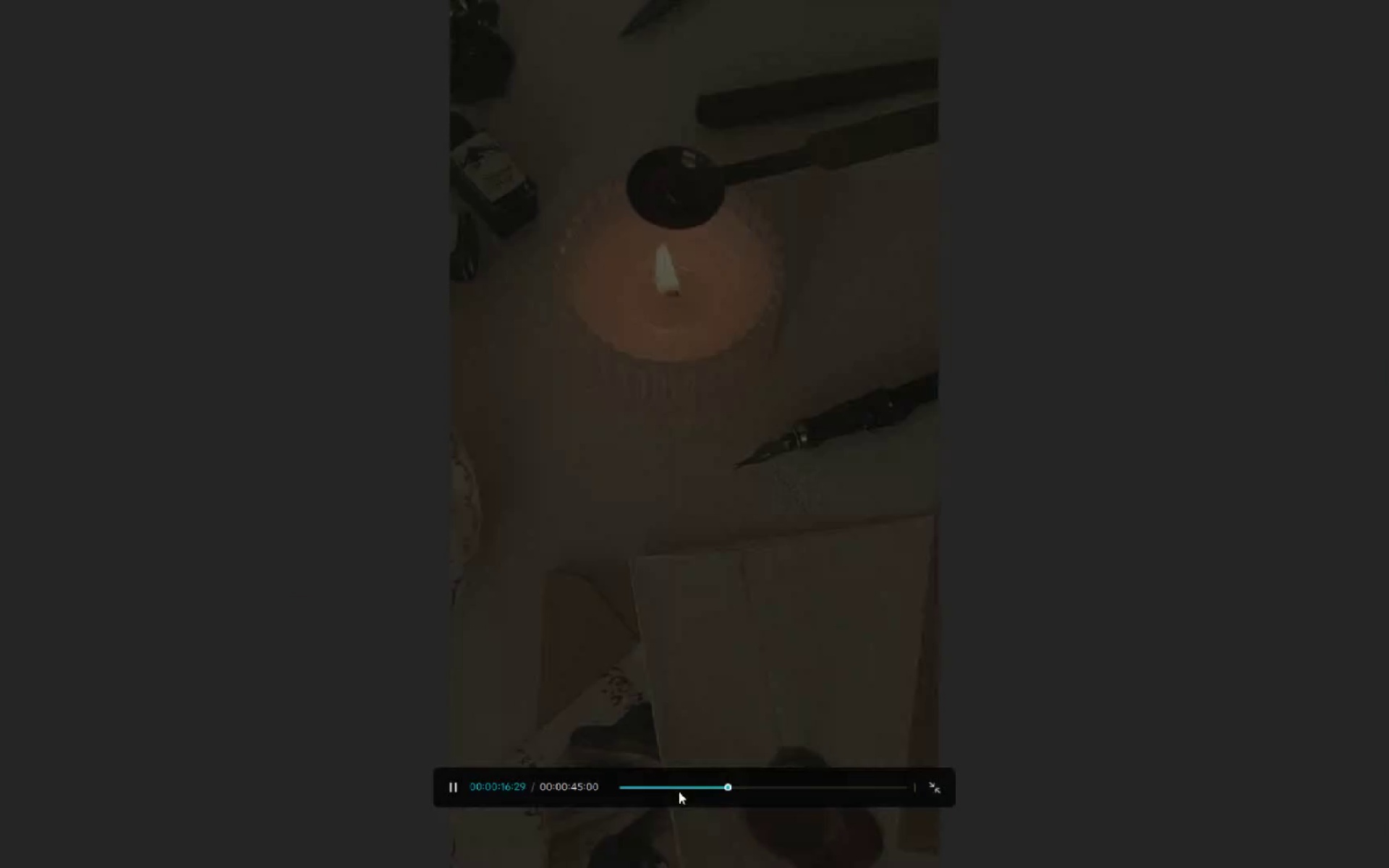 
left_click_drag(start_coordinate=[681, 787], to_coordinate=[574, 791])
 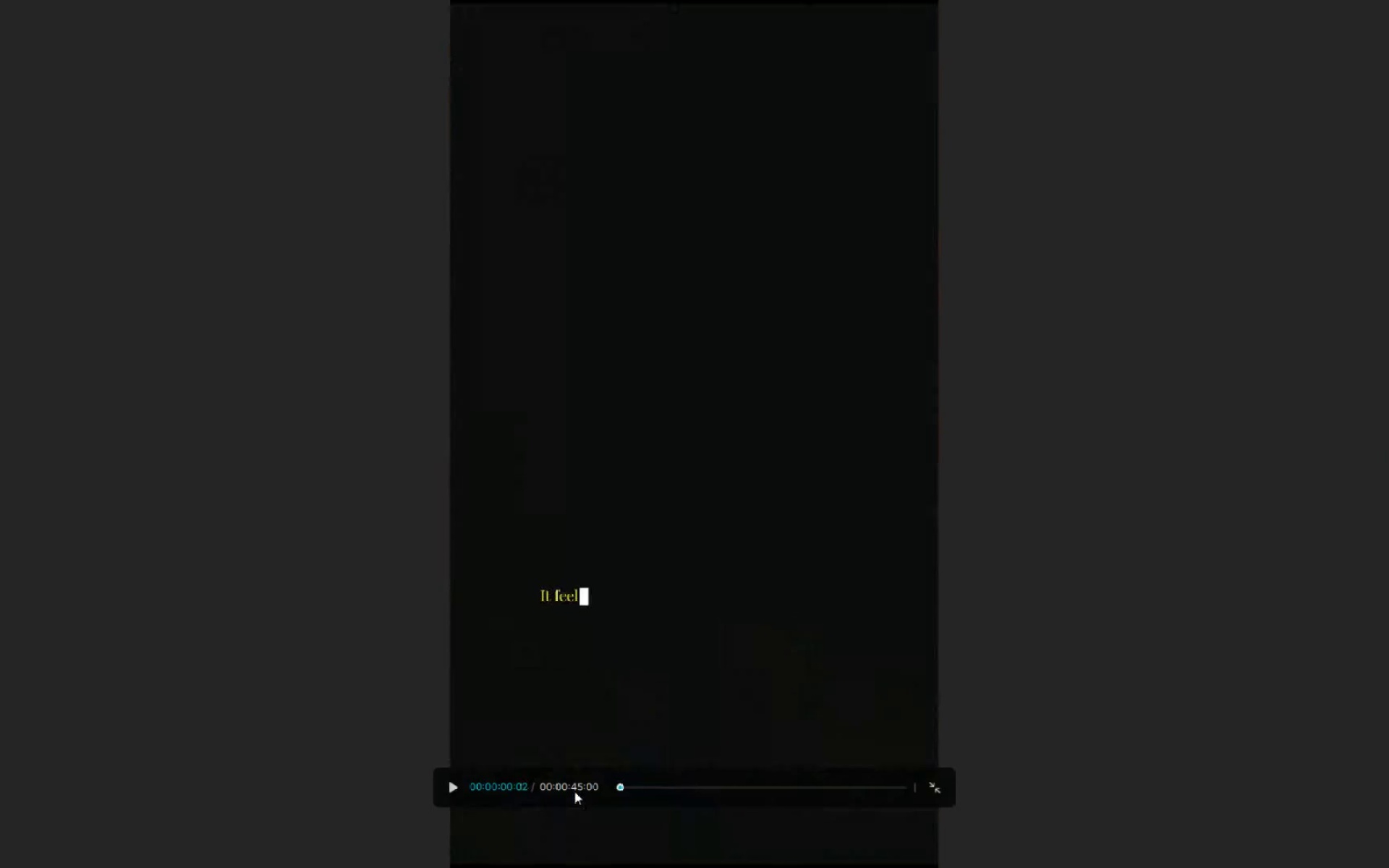 
key(Space)
 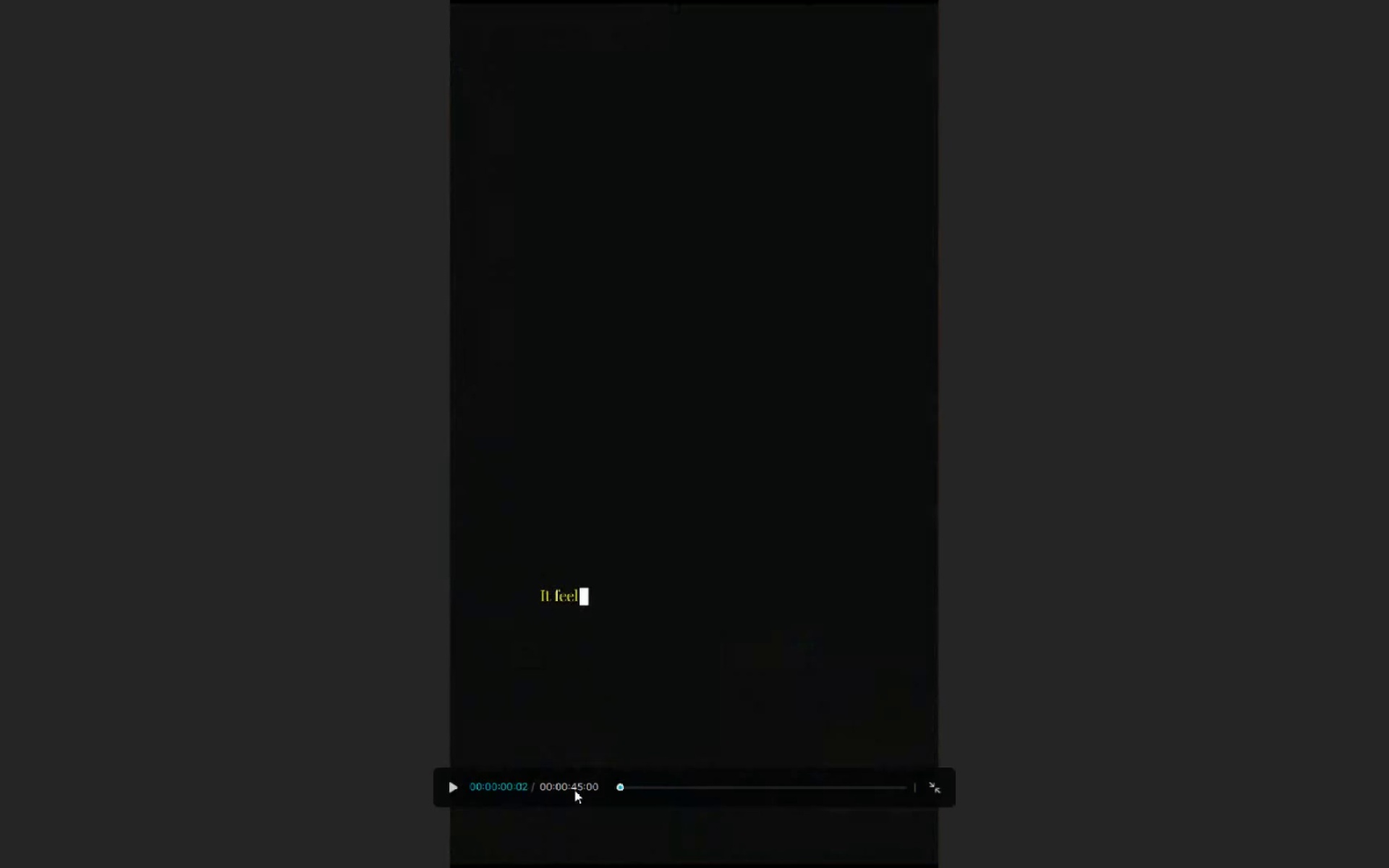 
key(Space)
 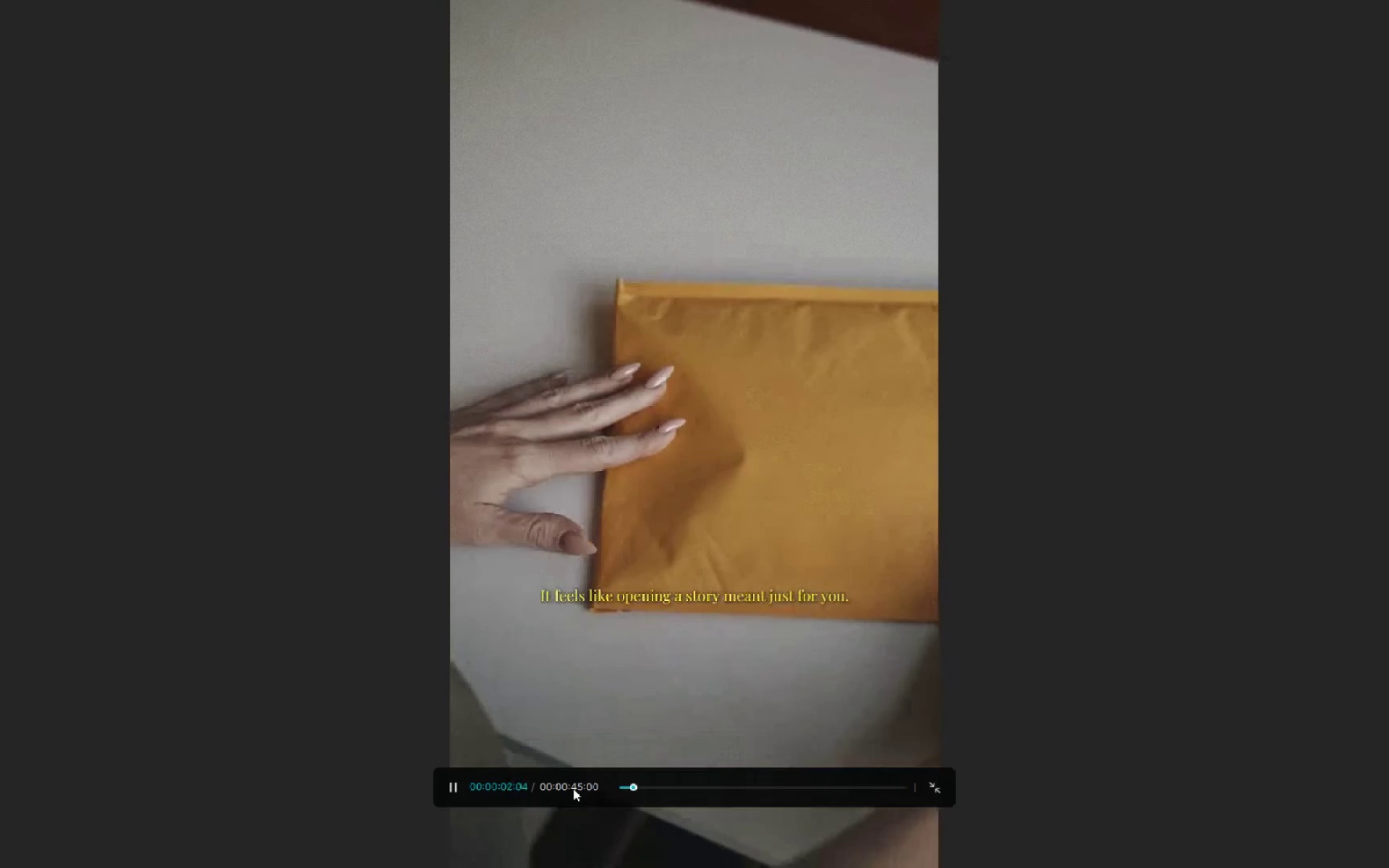 
key(Space)
 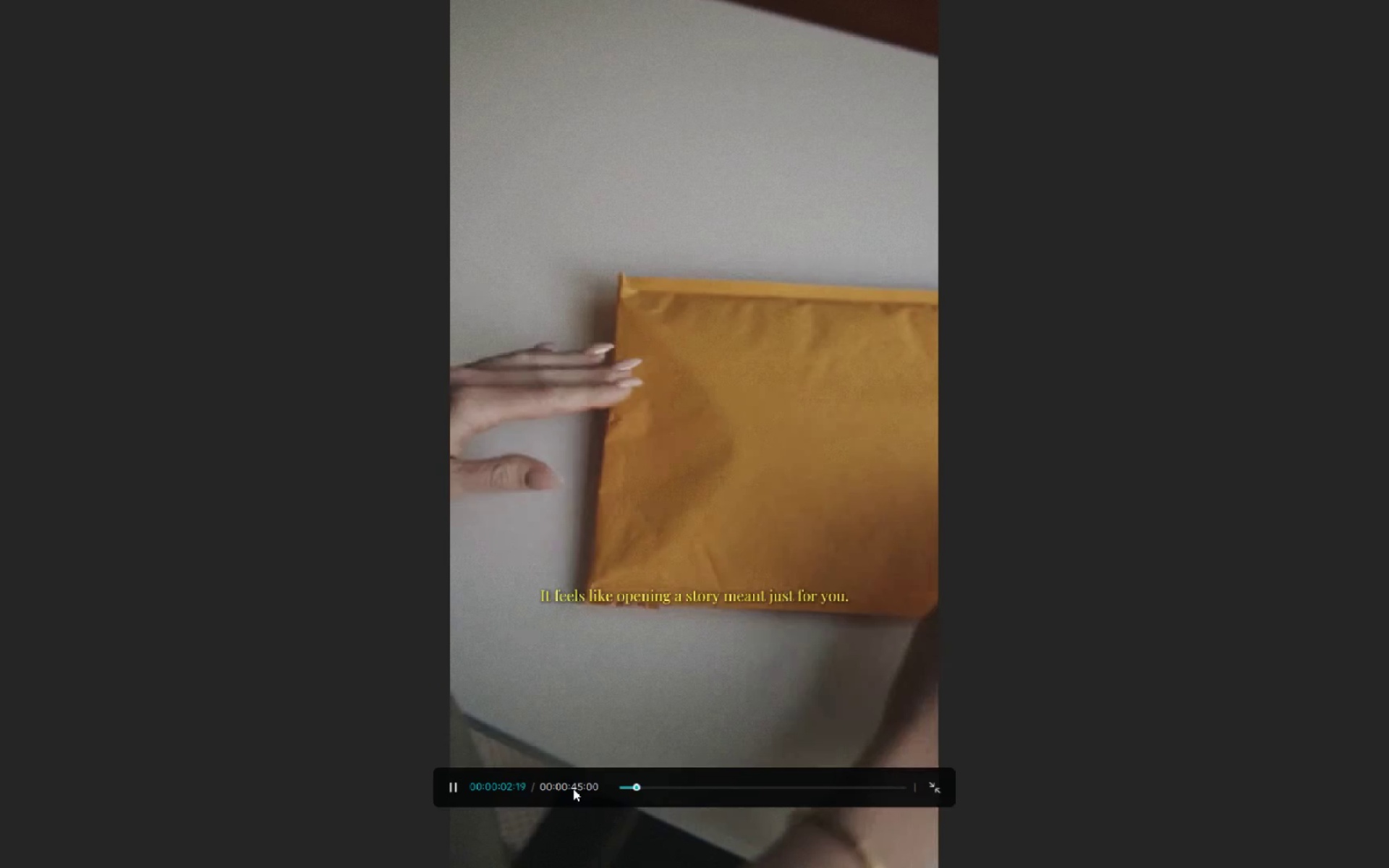 
key(Space)
 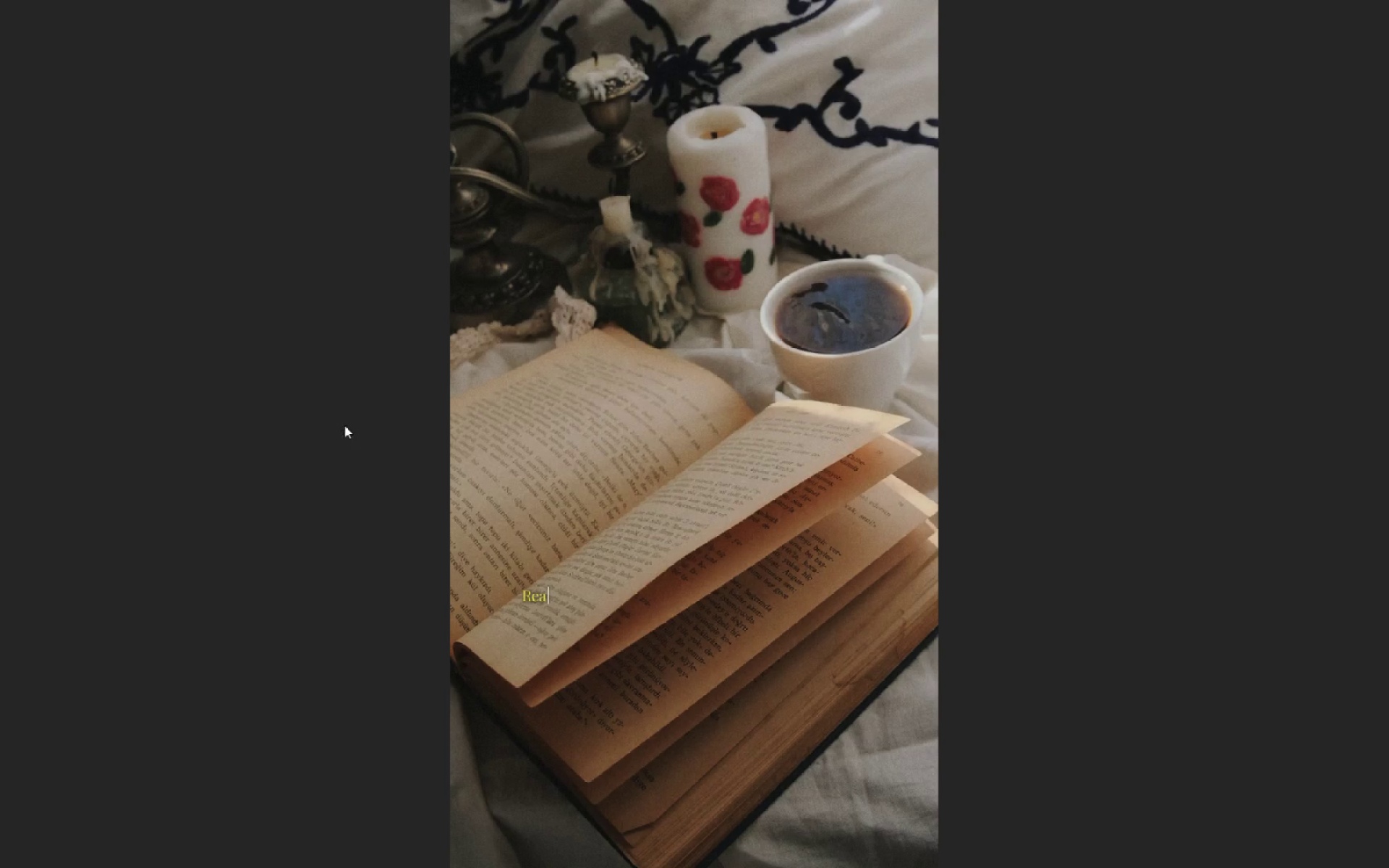 
wait(286.92)
 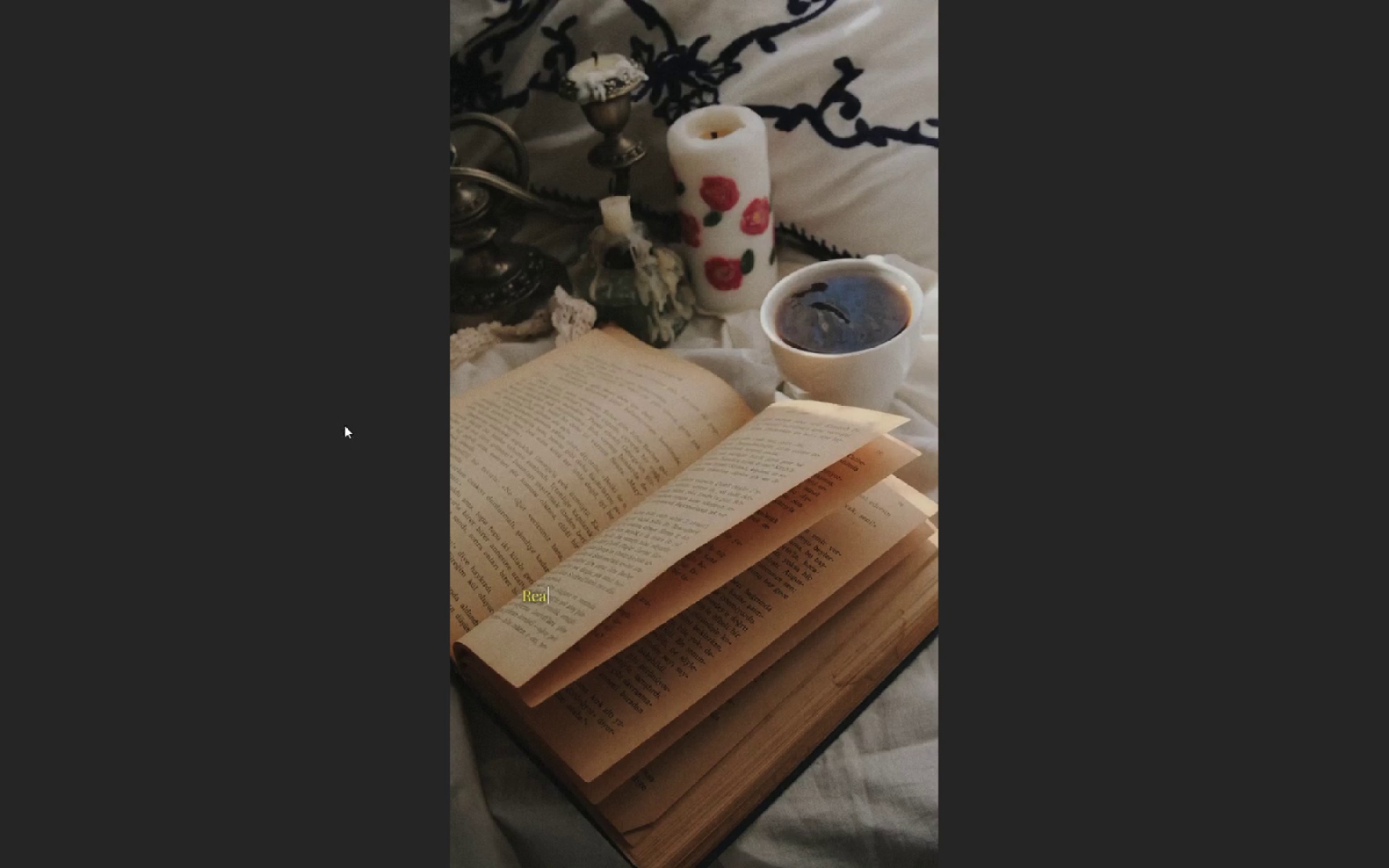 
key(Space)
 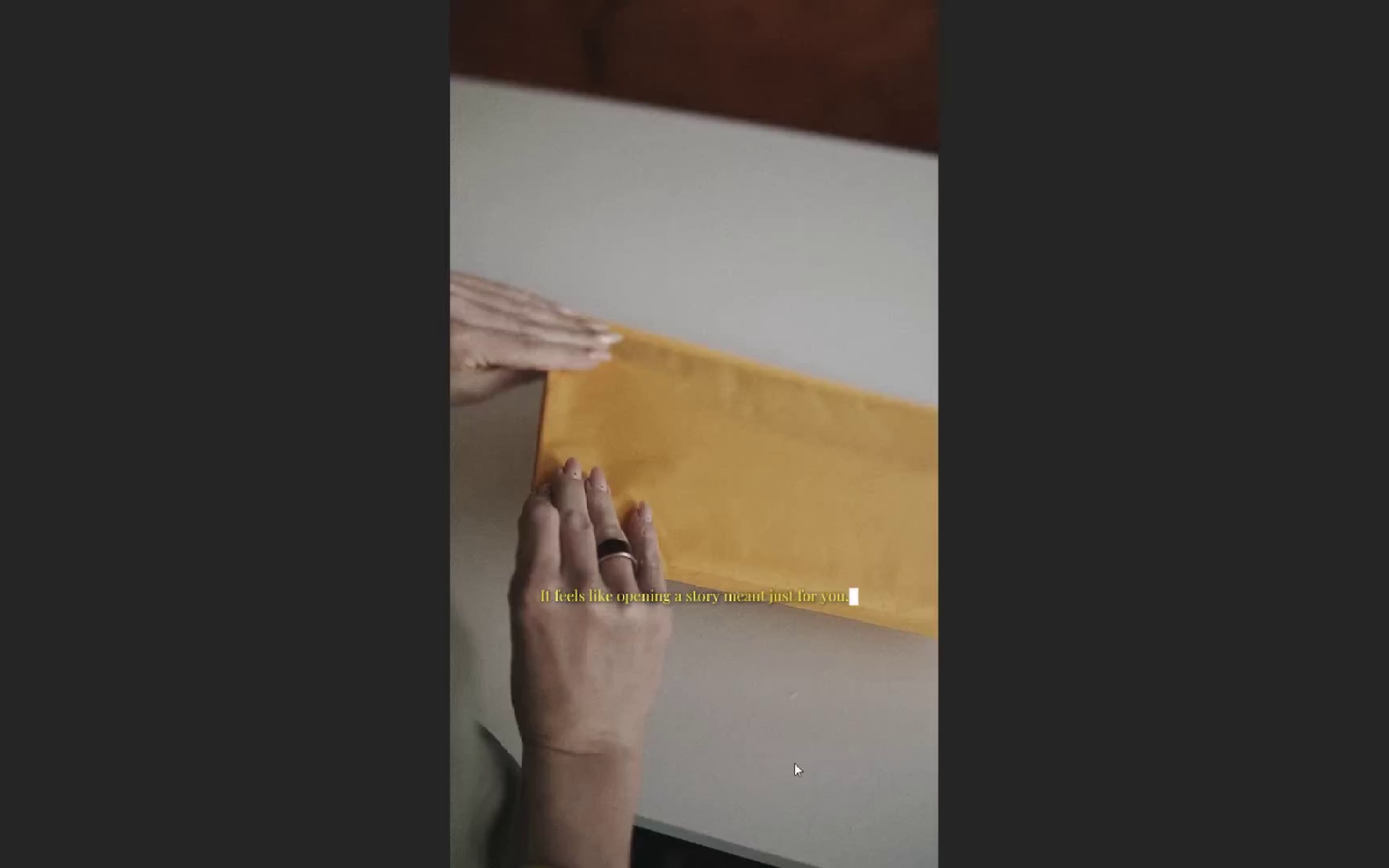 
scroll: coordinate [396, 488], scroll_direction: up, amount: 3.0
 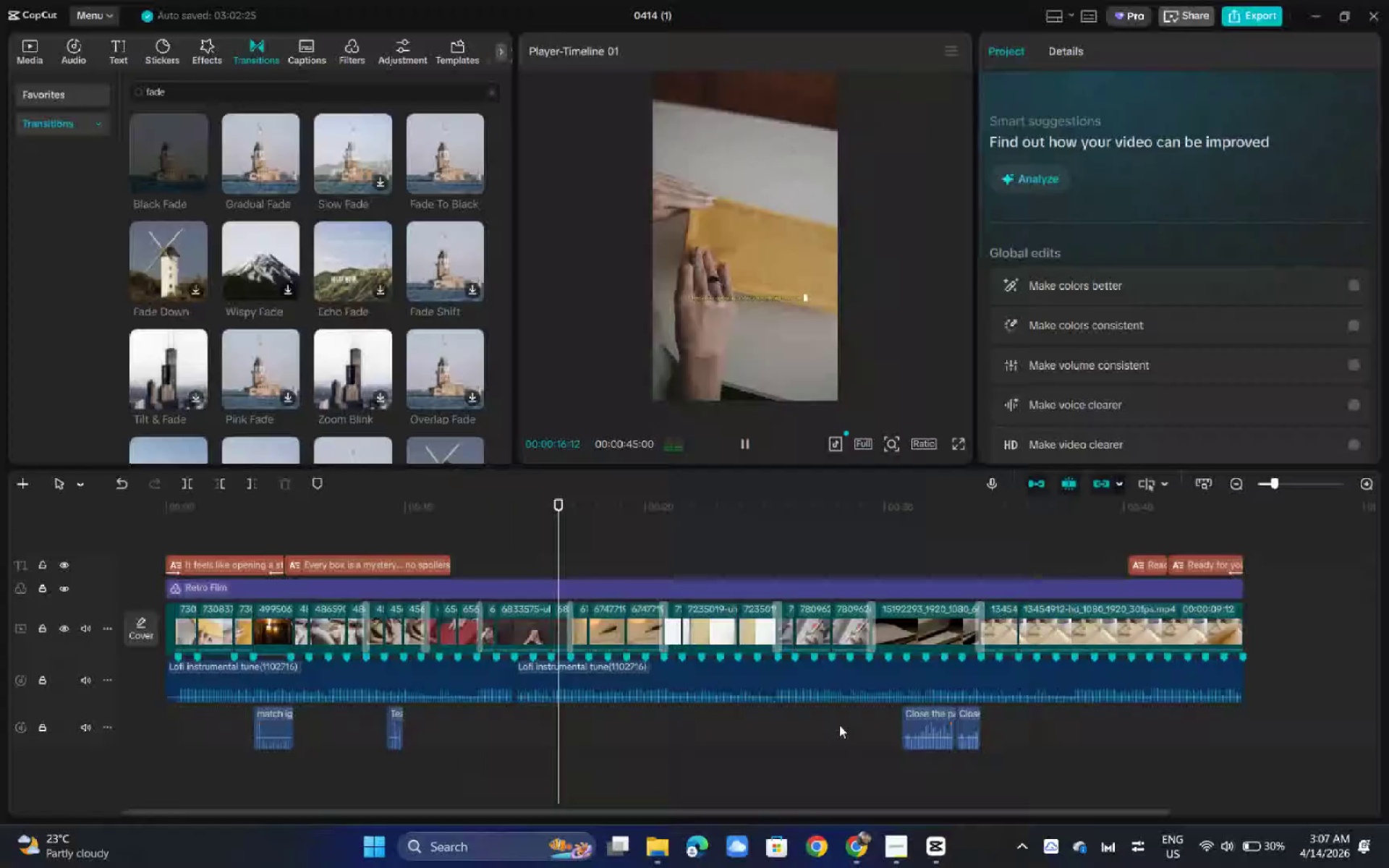 
key(Escape)
 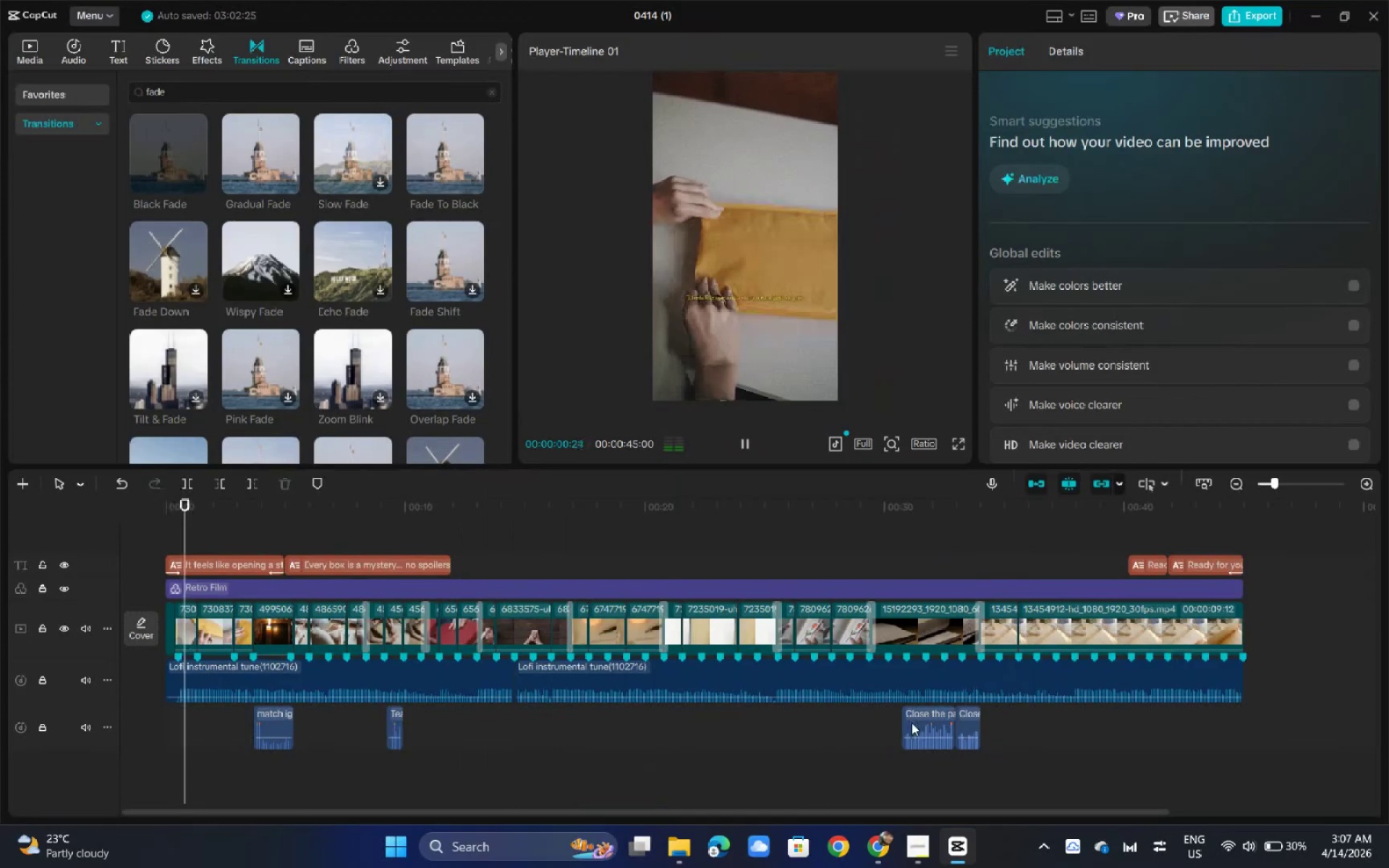 
key(Space)
 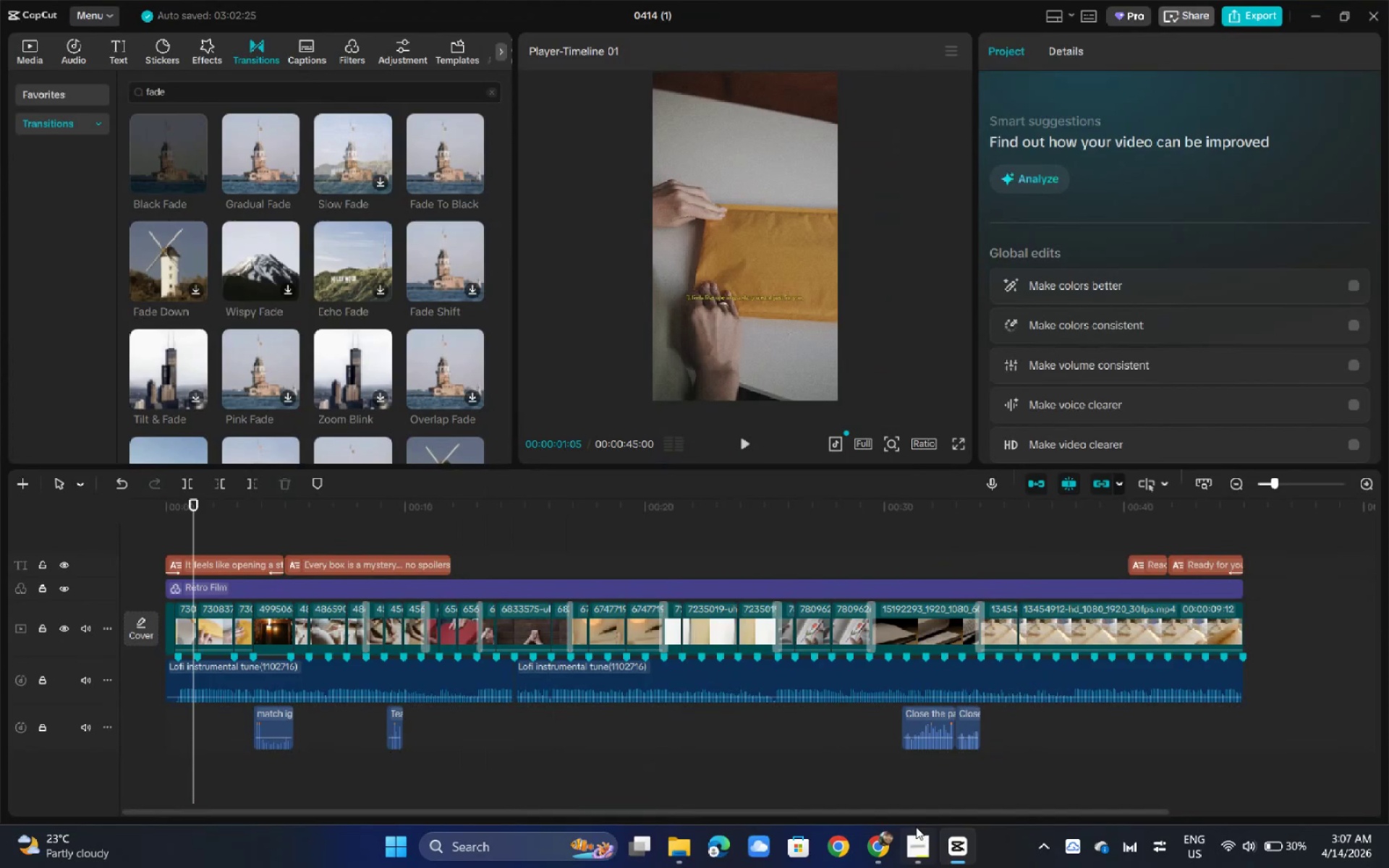 
double_click([921, 842])